 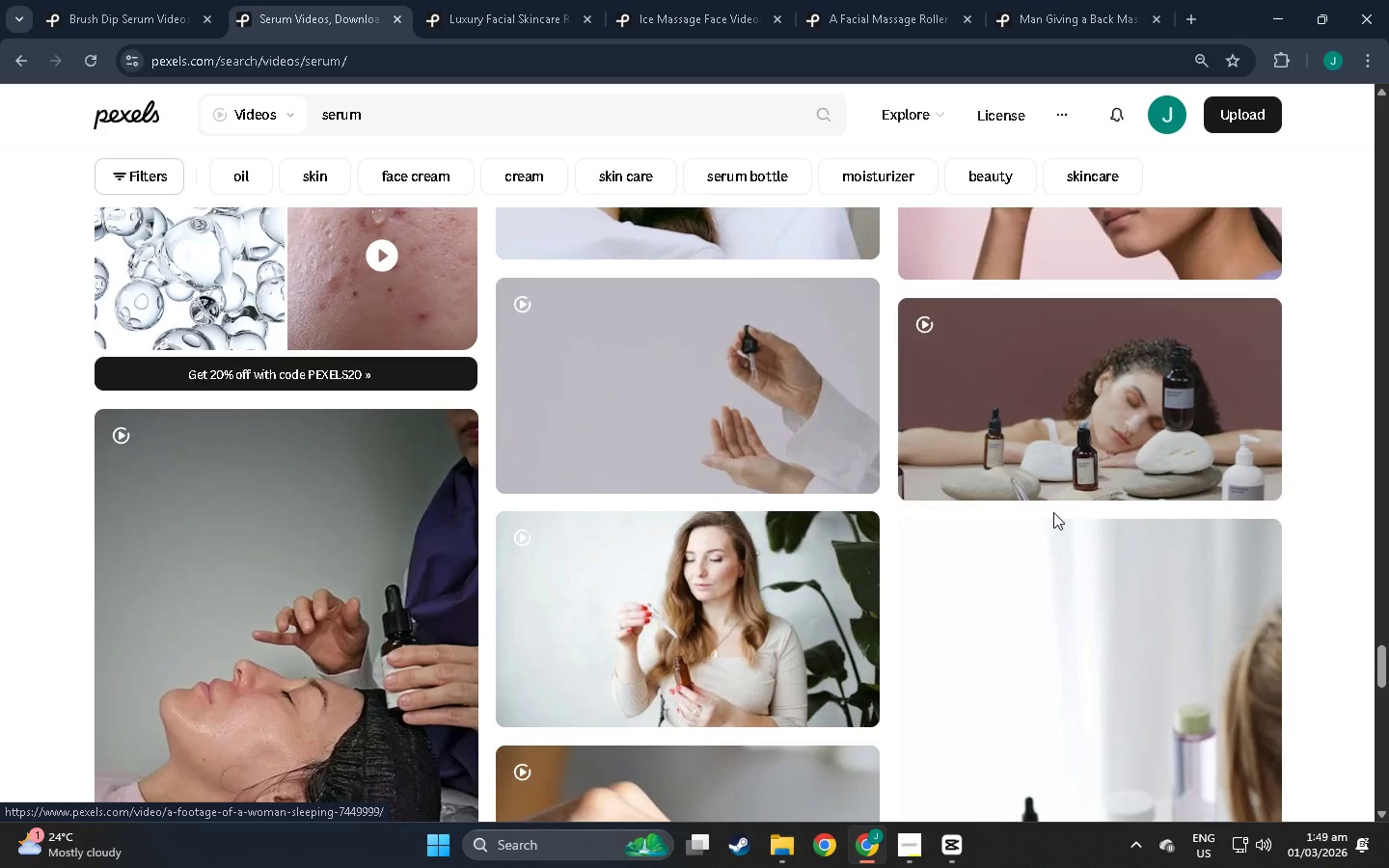 
scroll: coordinate [1042, 613], scroll_direction: down, amount: 111.0
 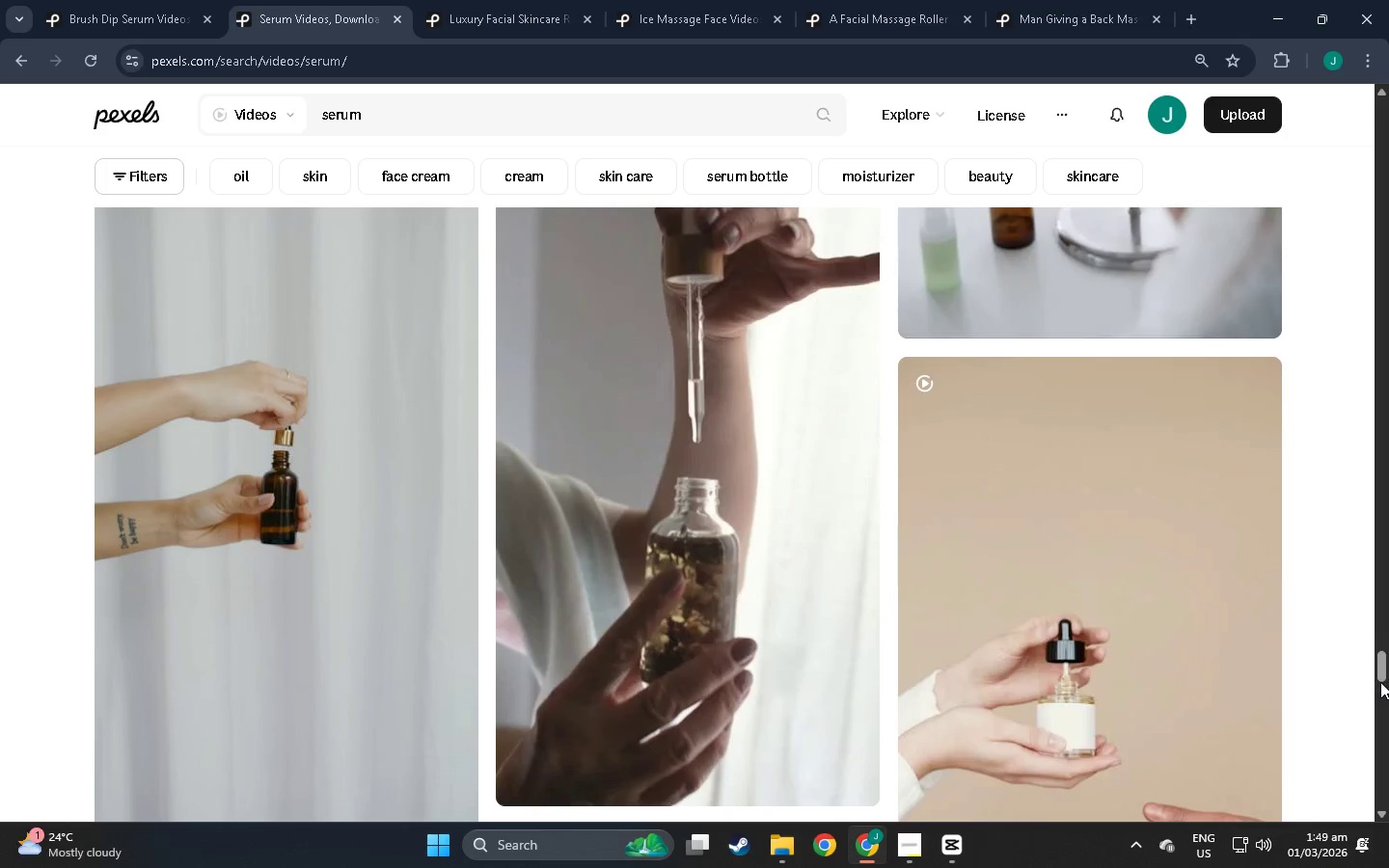 
left_click_drag(start_coordinate=[1385, 673], to_coordinate=[1370, 858])
 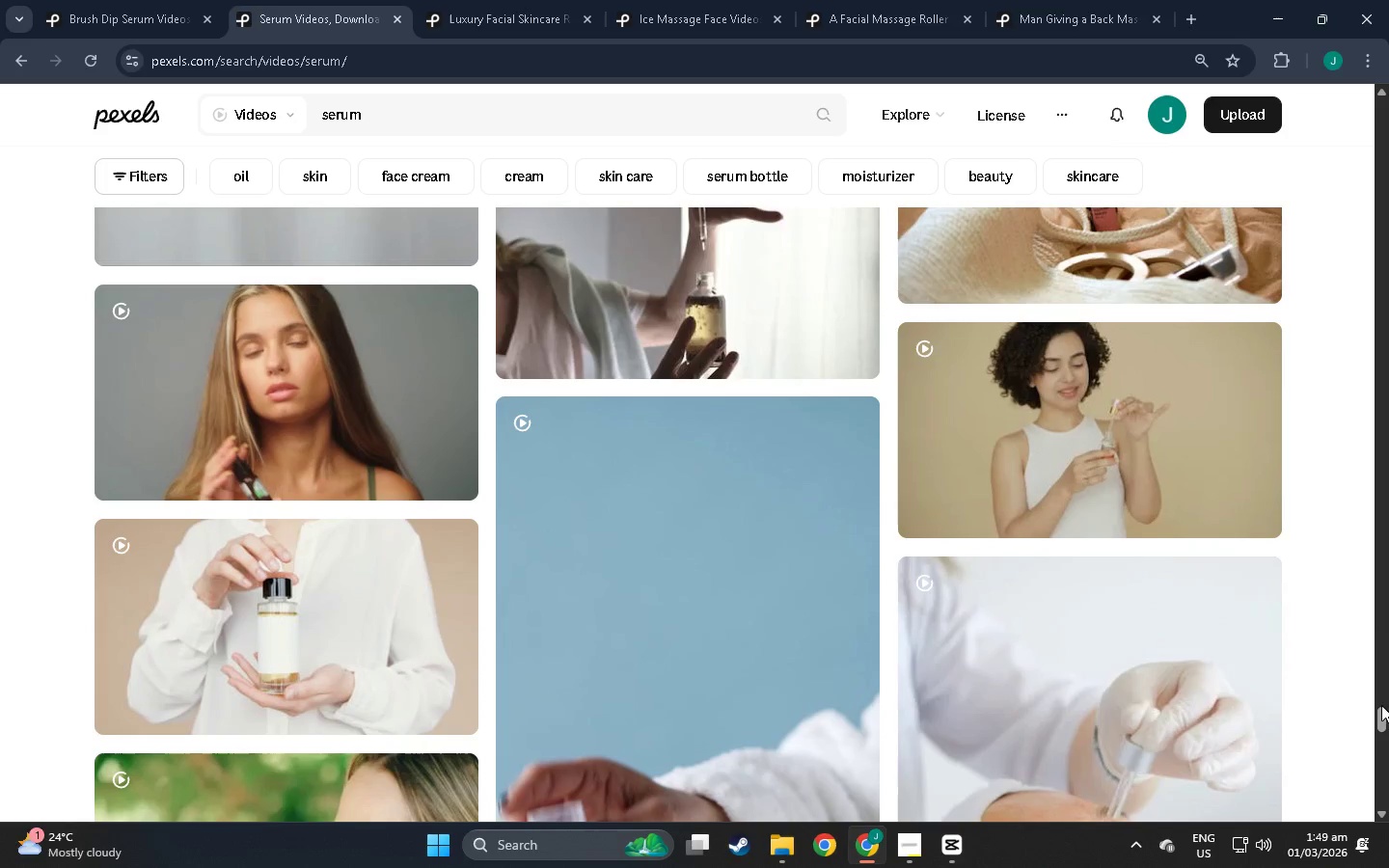 
left_click_drag(start_coordinate=[1381, 719], to_coordinate=[1375, 727])
 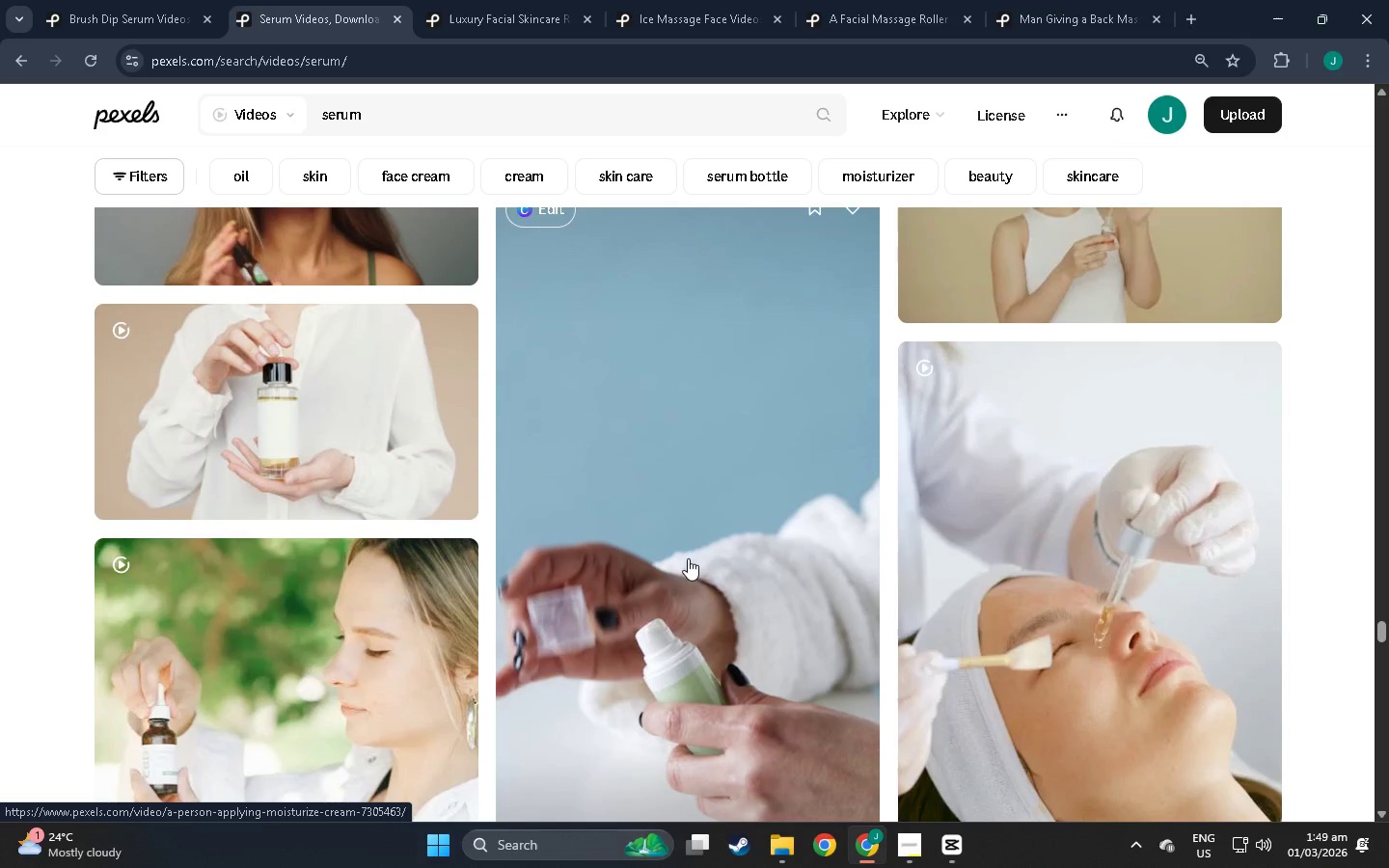 
scroll: coordinate [688, 558], scroll_direction: down, amount: 2.0
 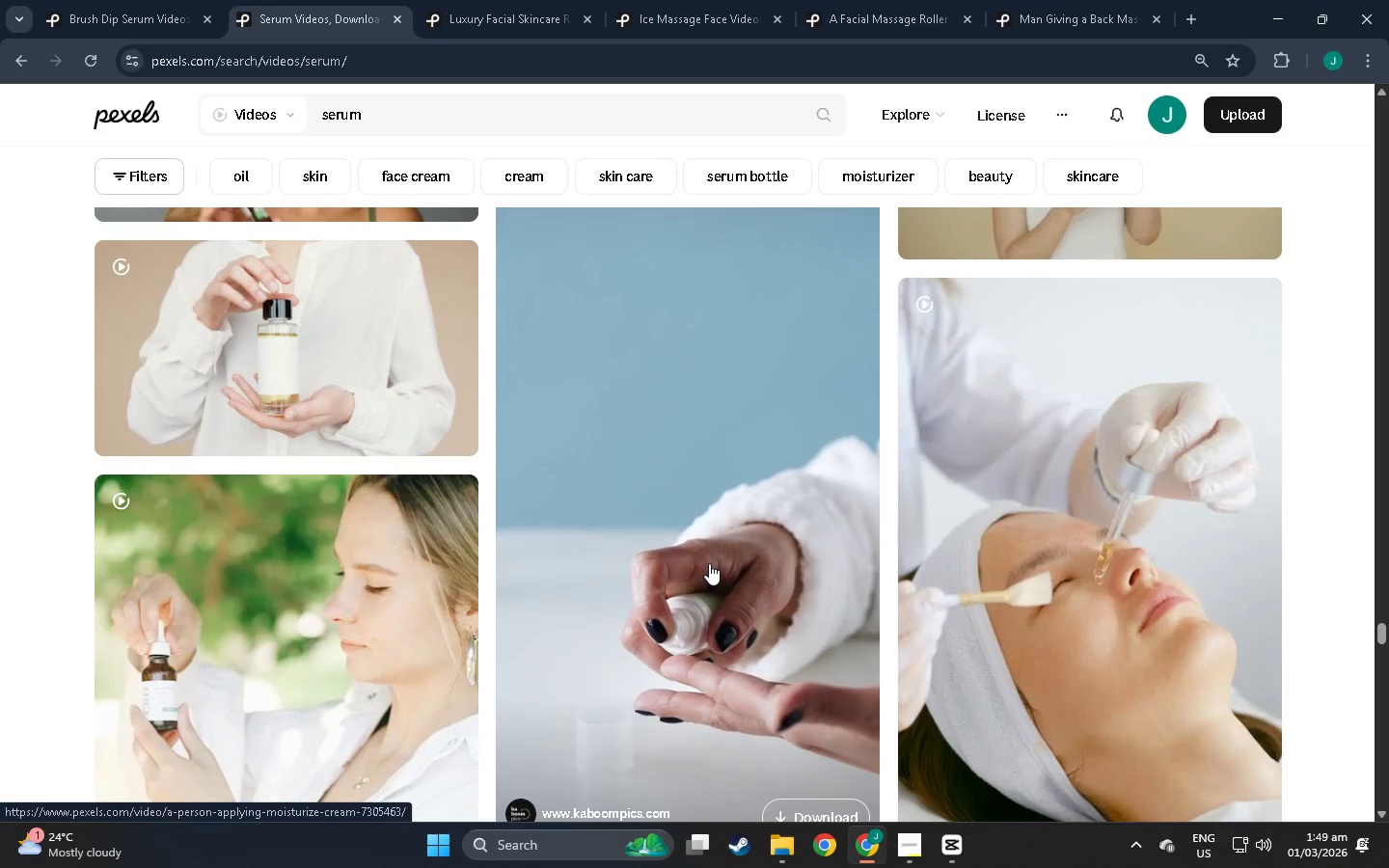 
wait(5.67)
 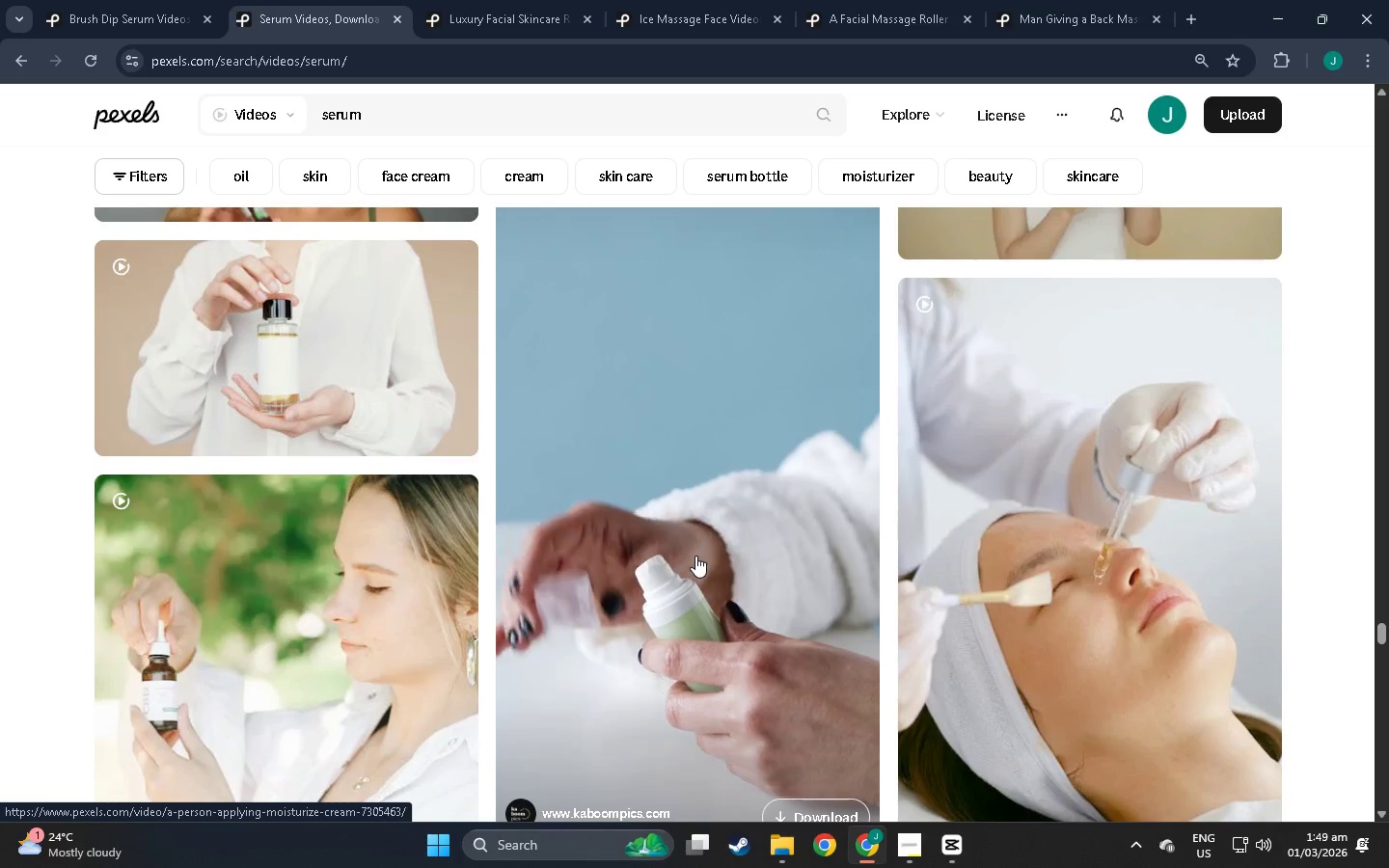 
scroll: coordinate [706, 577], scroll_direction: down, amount: 9.0
 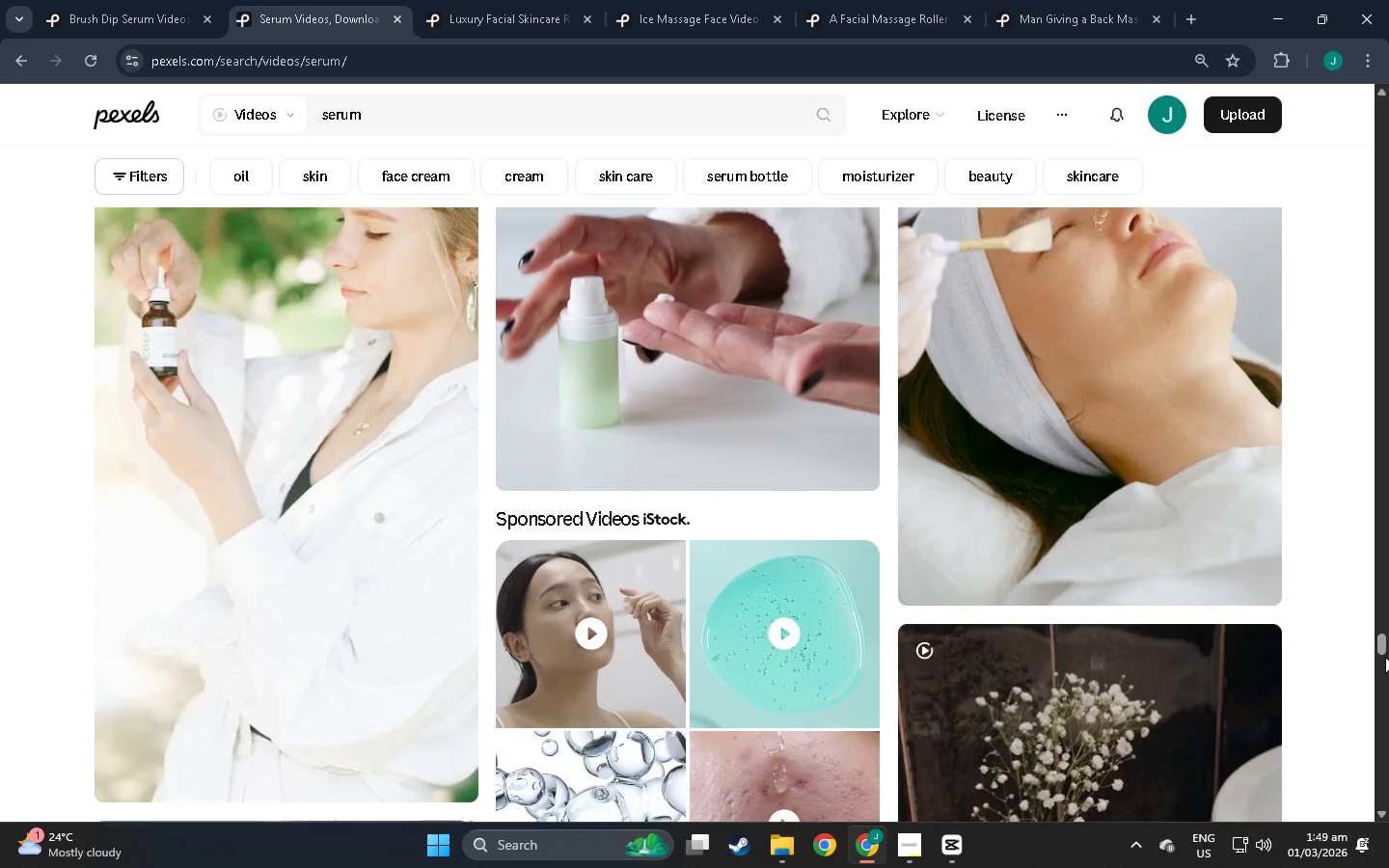 
left_click_drag(start_coordinate=[1382, 649], to_coordinate=[1385, 643])
 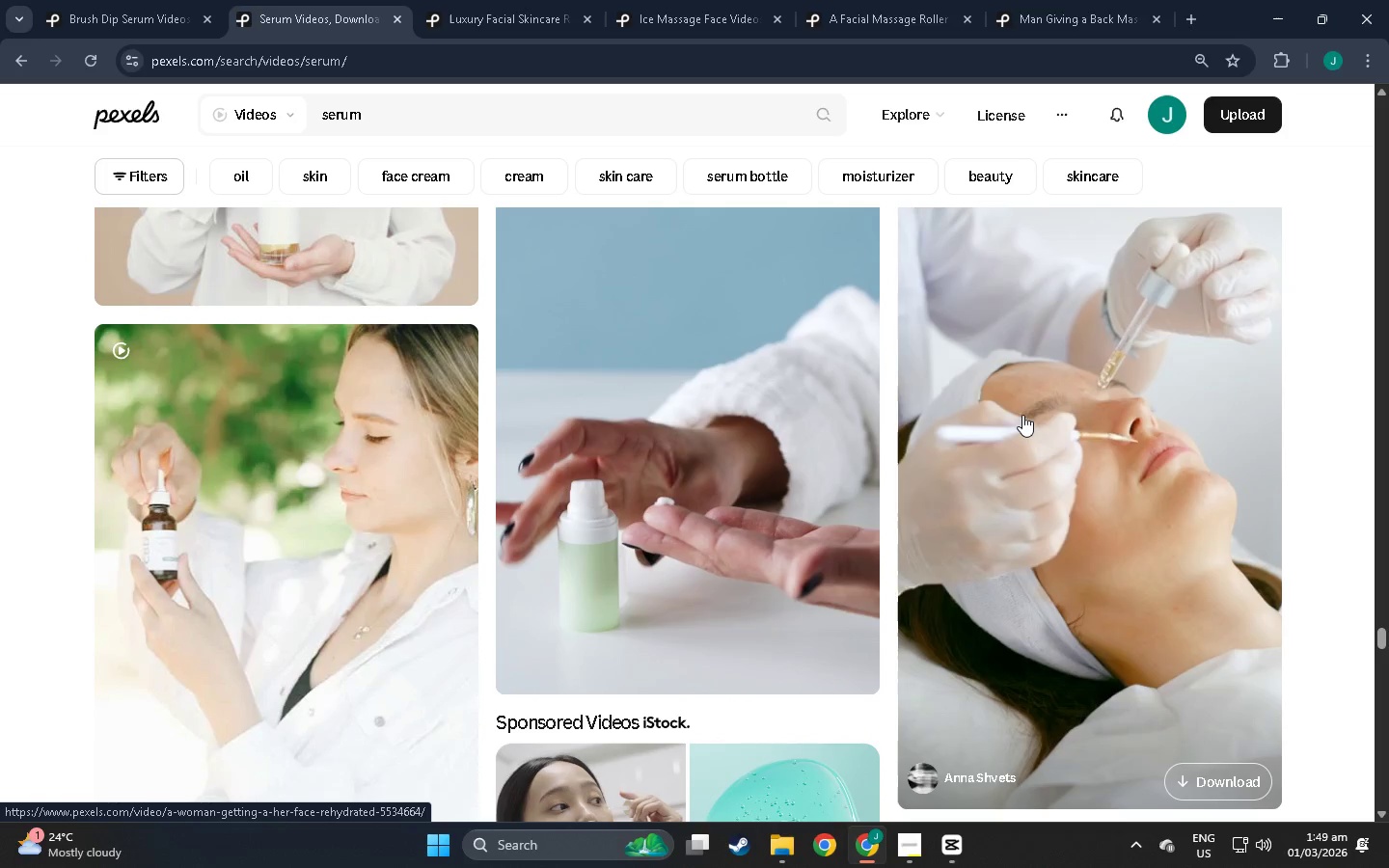 
wait(7.42)
 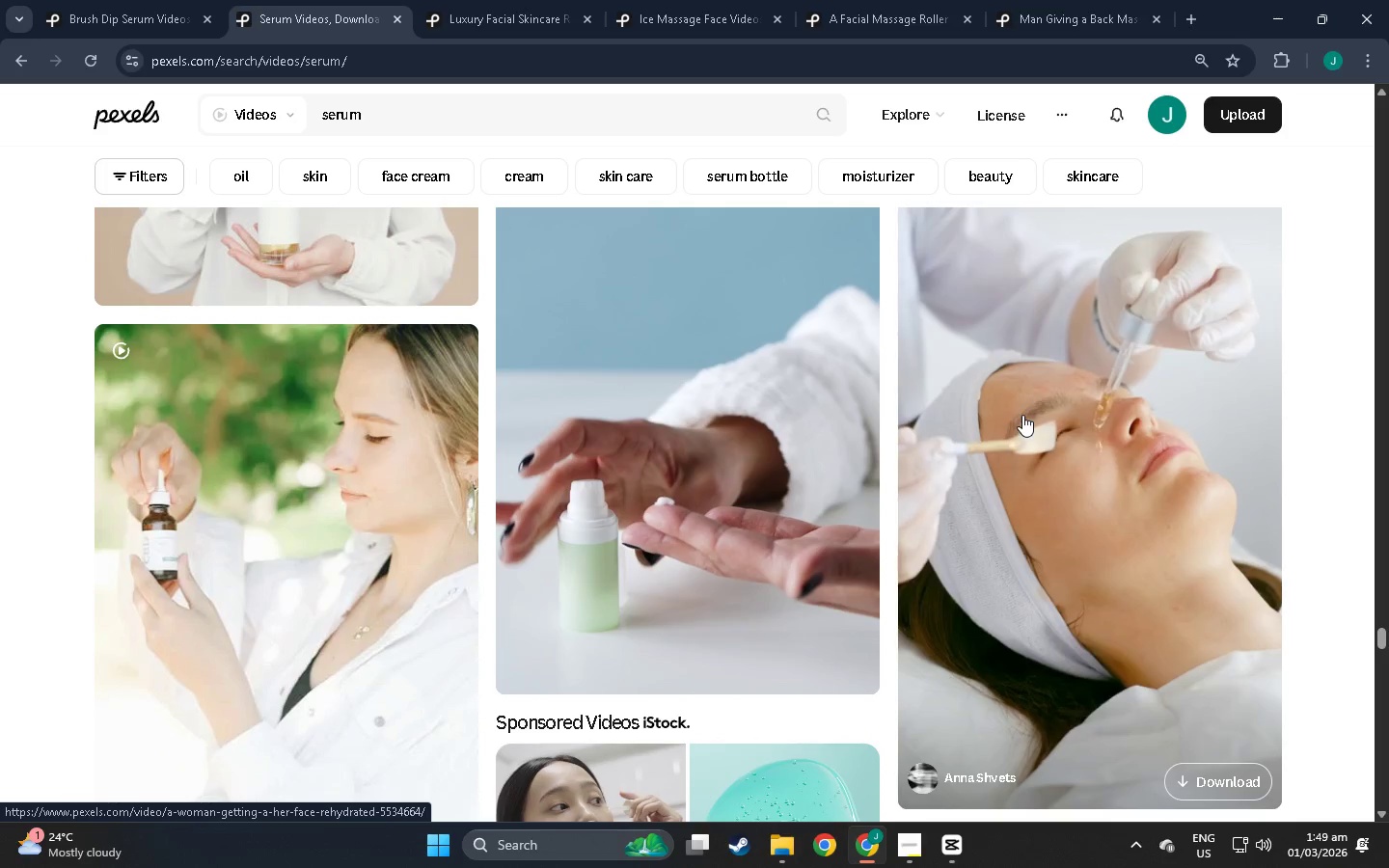 
scroll: coordinate [1183, 621], scroll_direction: down, amount: 20.0
 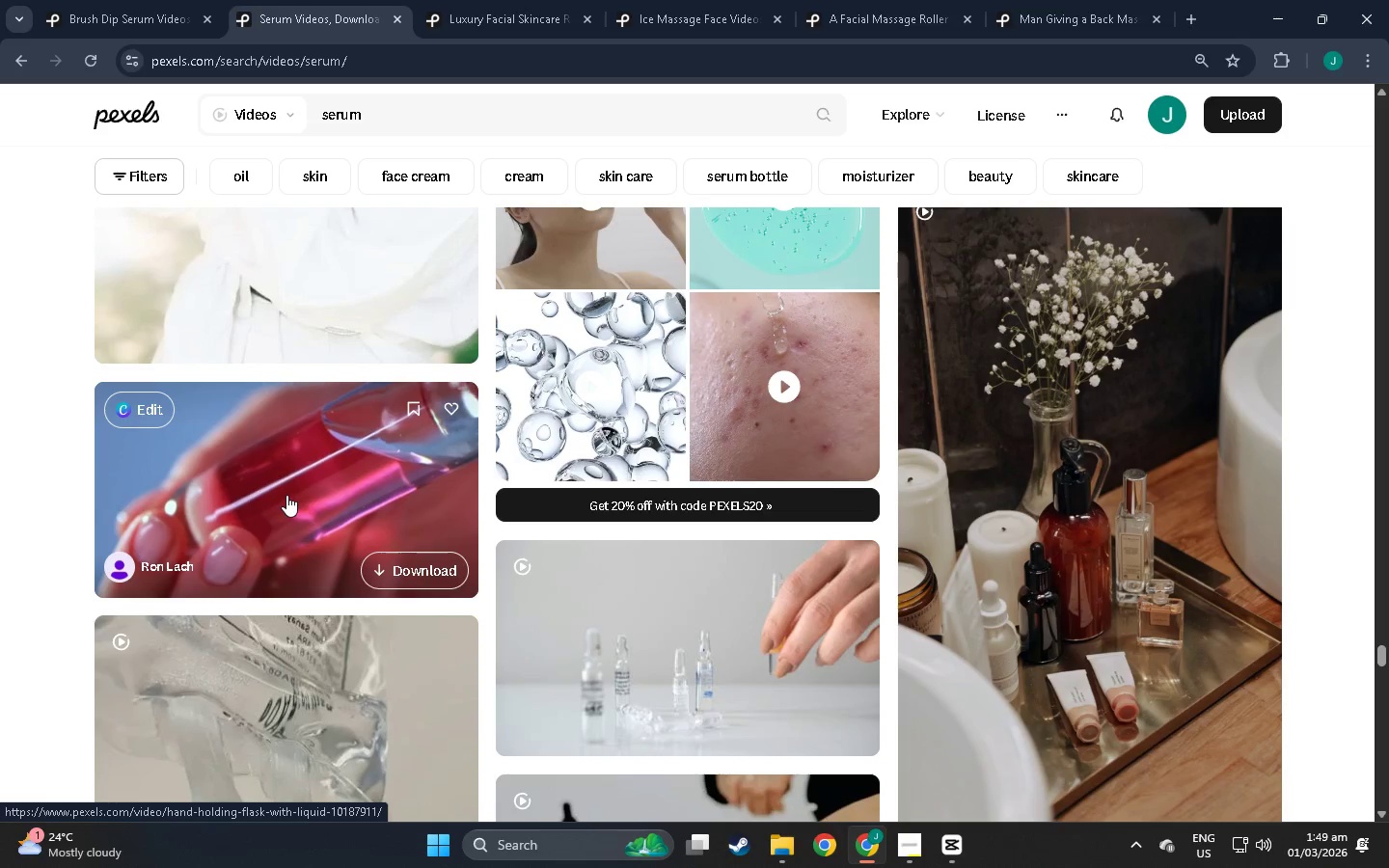 
wait(6.24)
 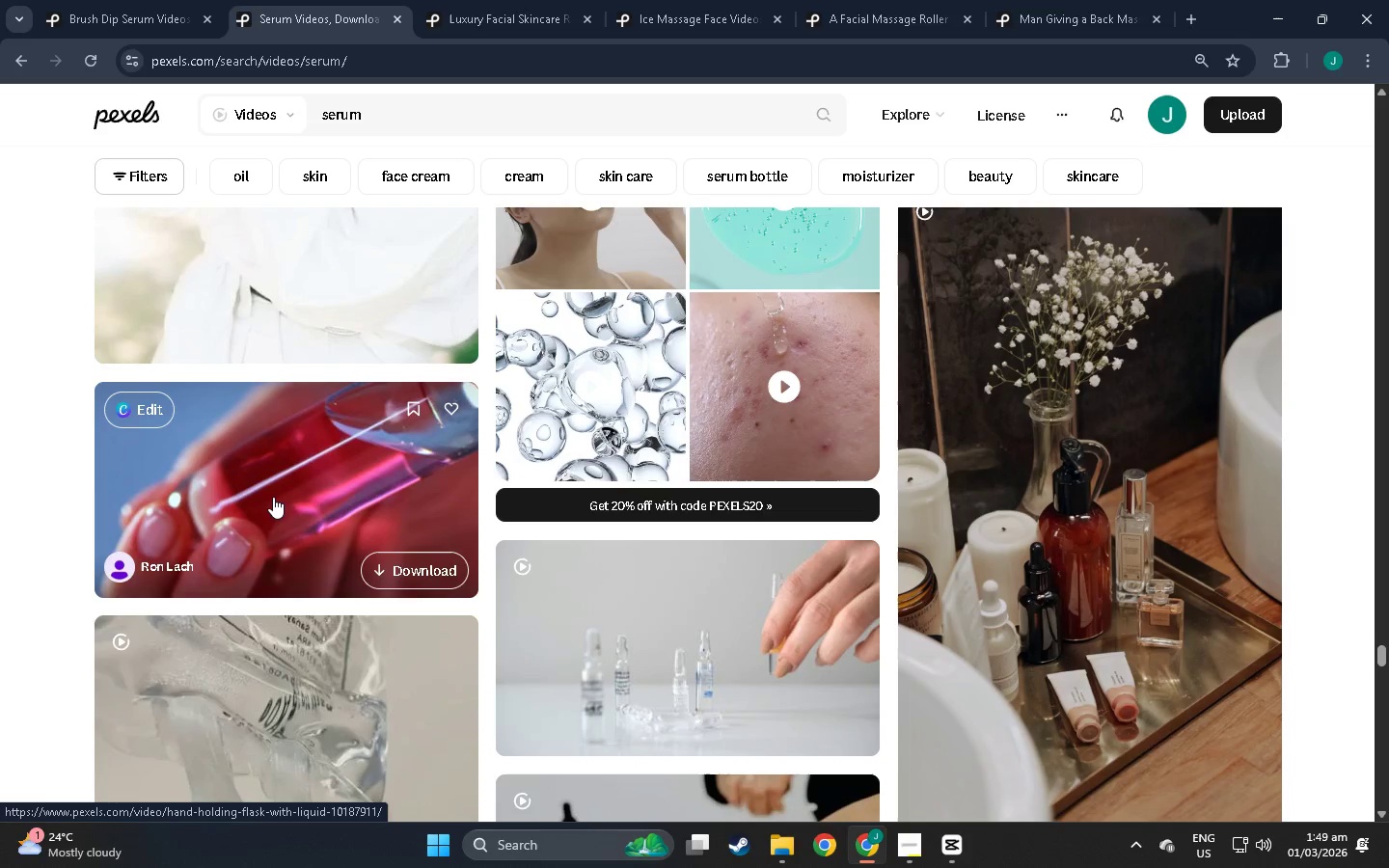 
scroll: coordinate [455, 492], scroll_direction: down, amount: 13.0
 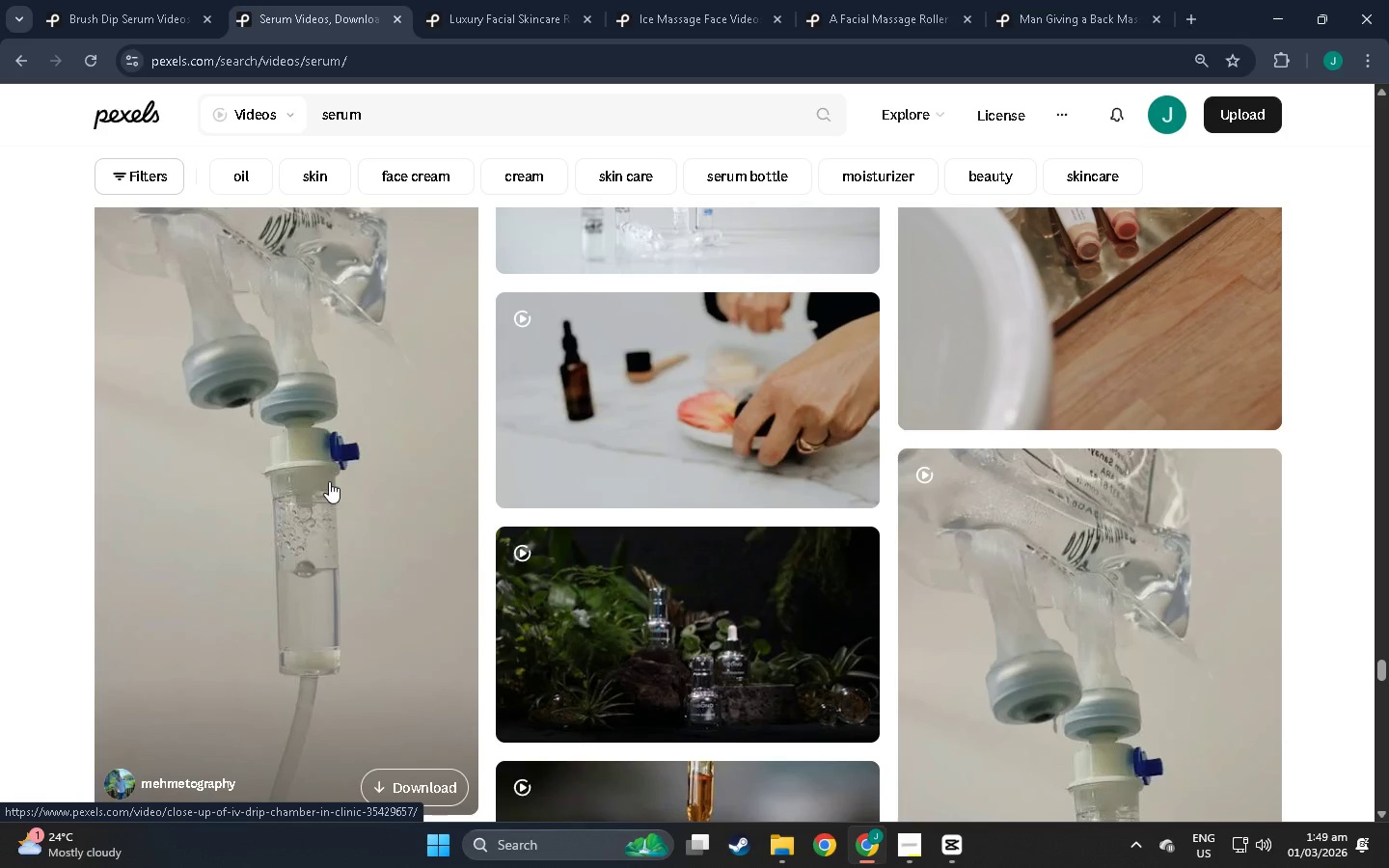 
scroll: coordinate [695, 350], scroll_direction: up, amount: 5.0
 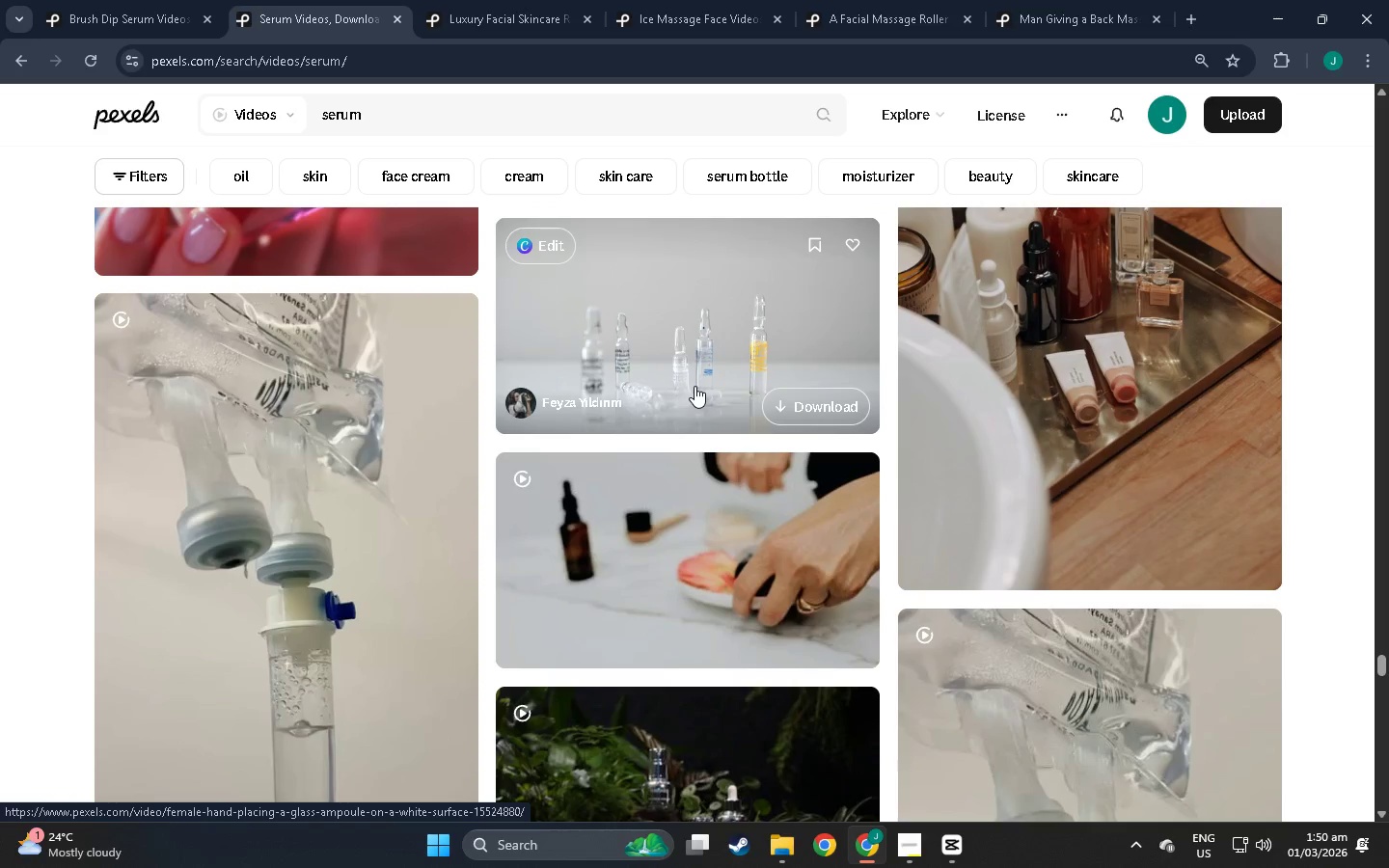 
wait(6.23)
 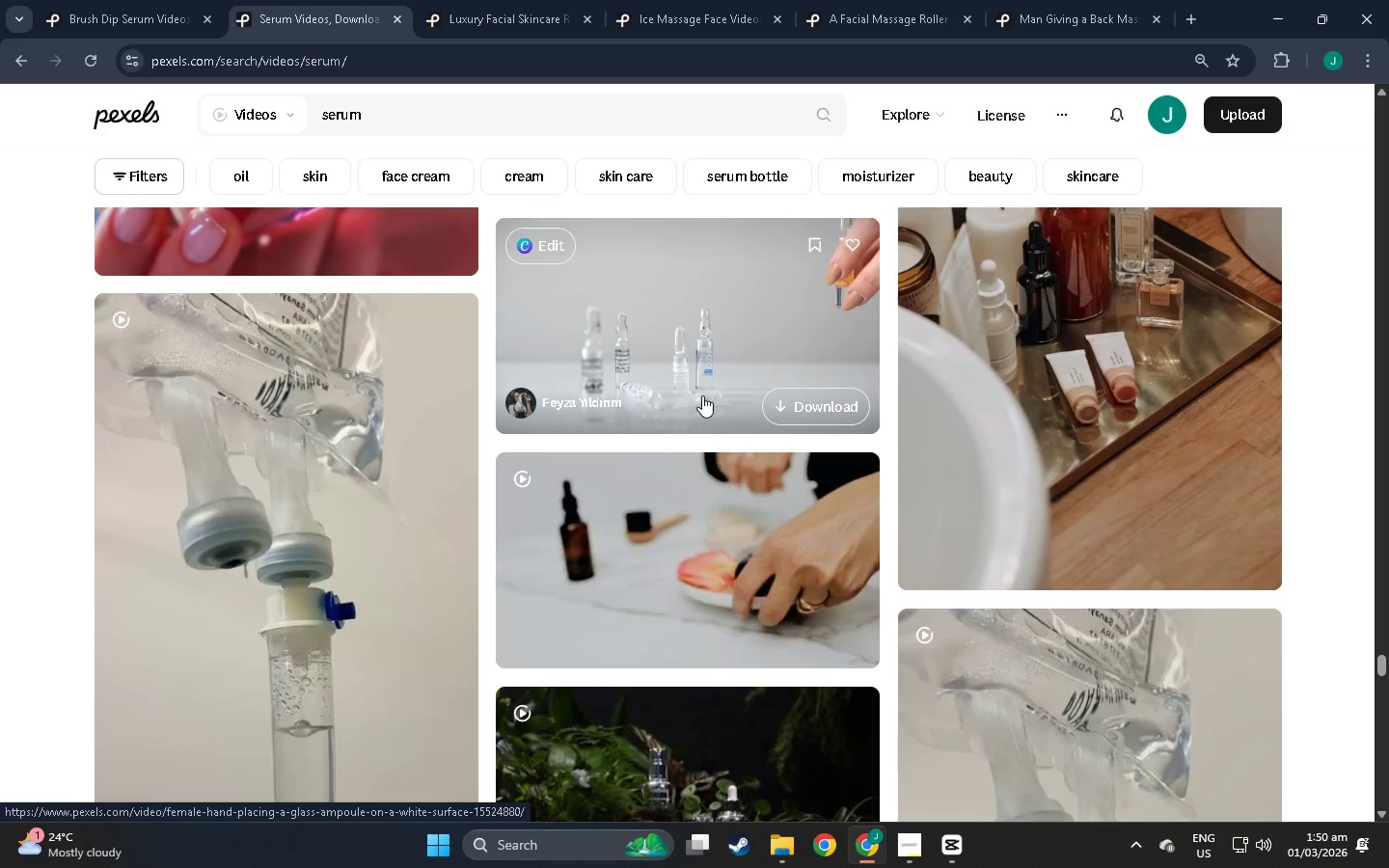 
scroll: coordinate [1148, 558], scroll_direction: down, amount: 68.0
 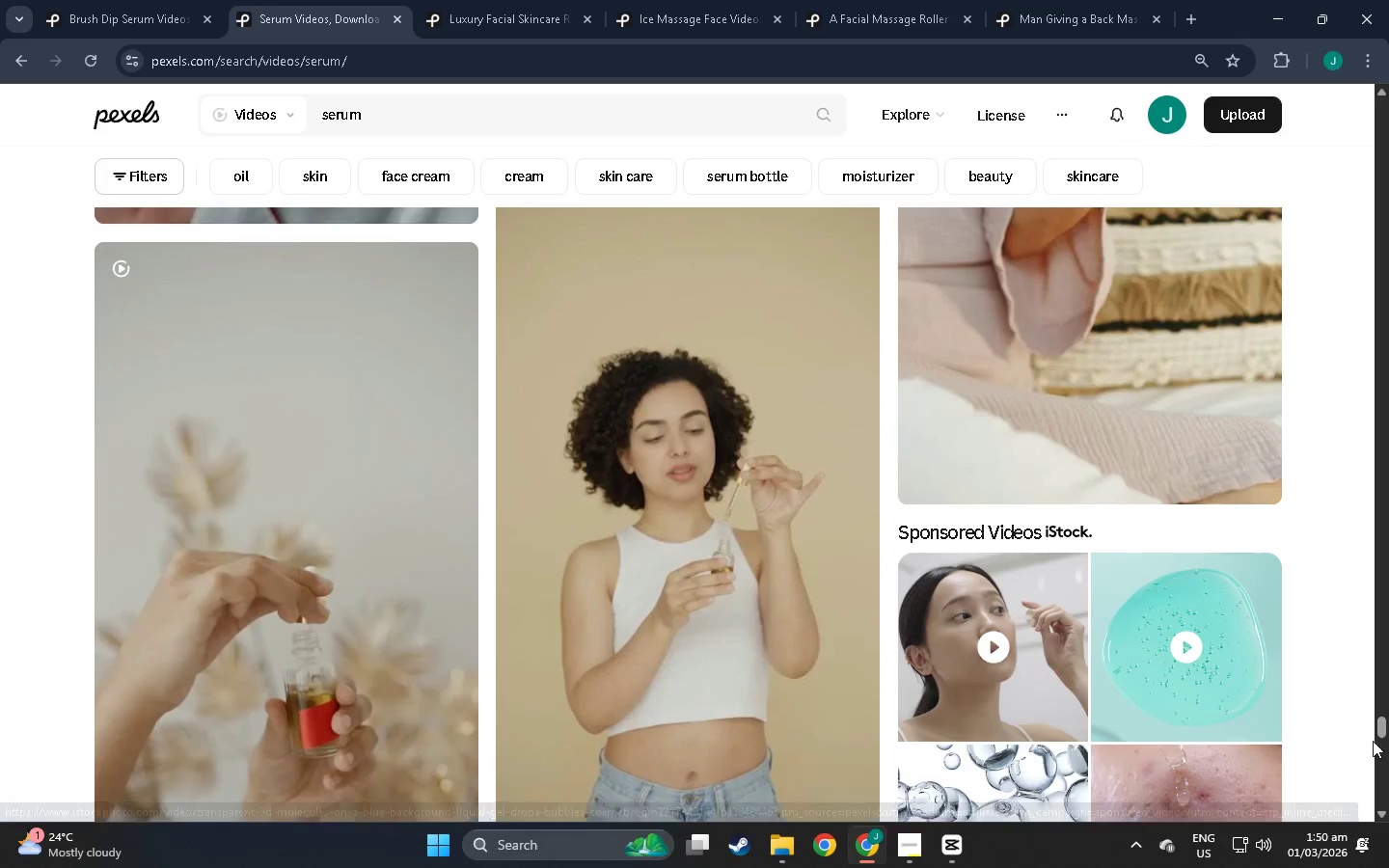 
left_click_drag(start_coordinate=[1382, 734], to_coordinate=[1318, 294])
 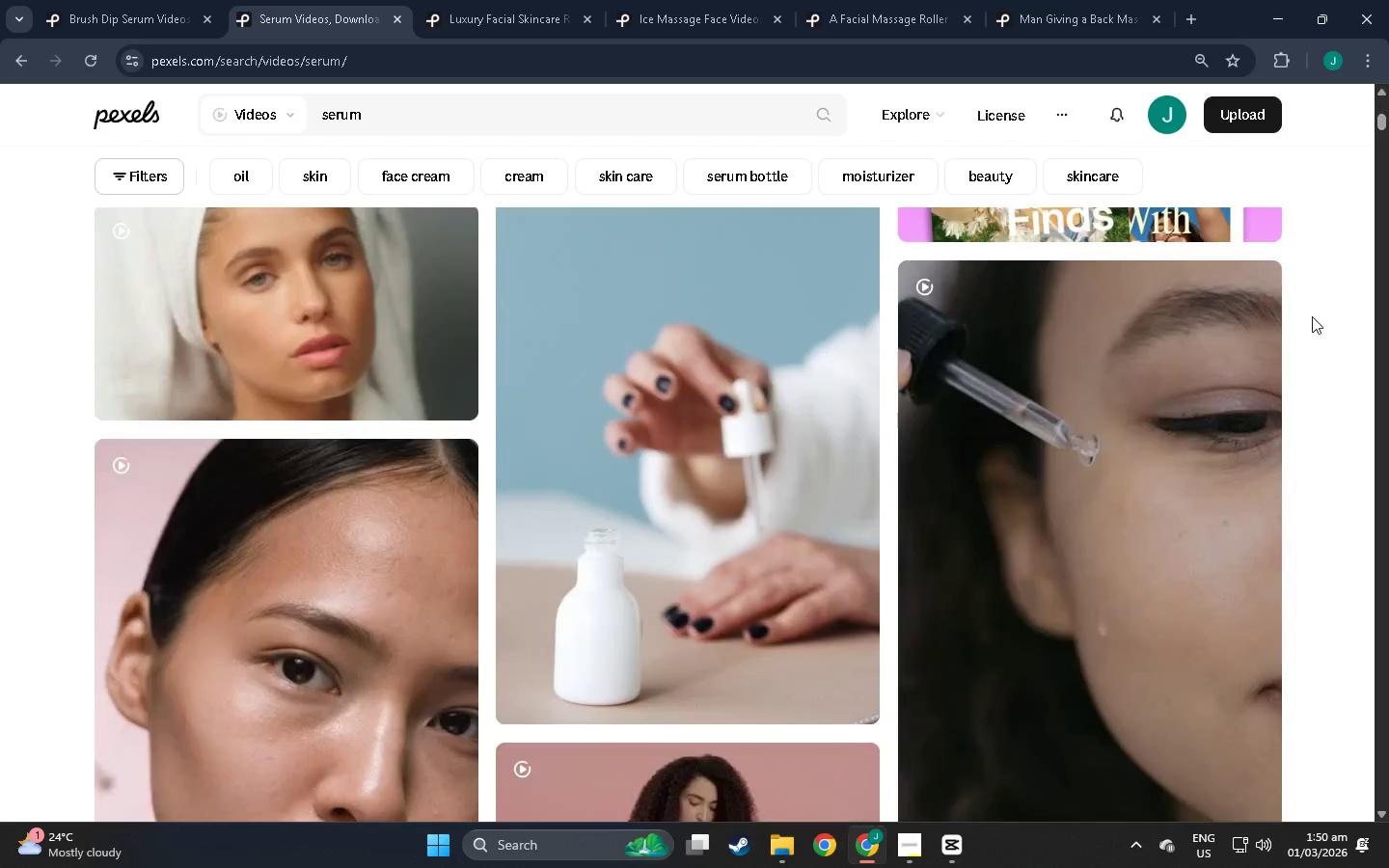 
left_click([1312, 320])
 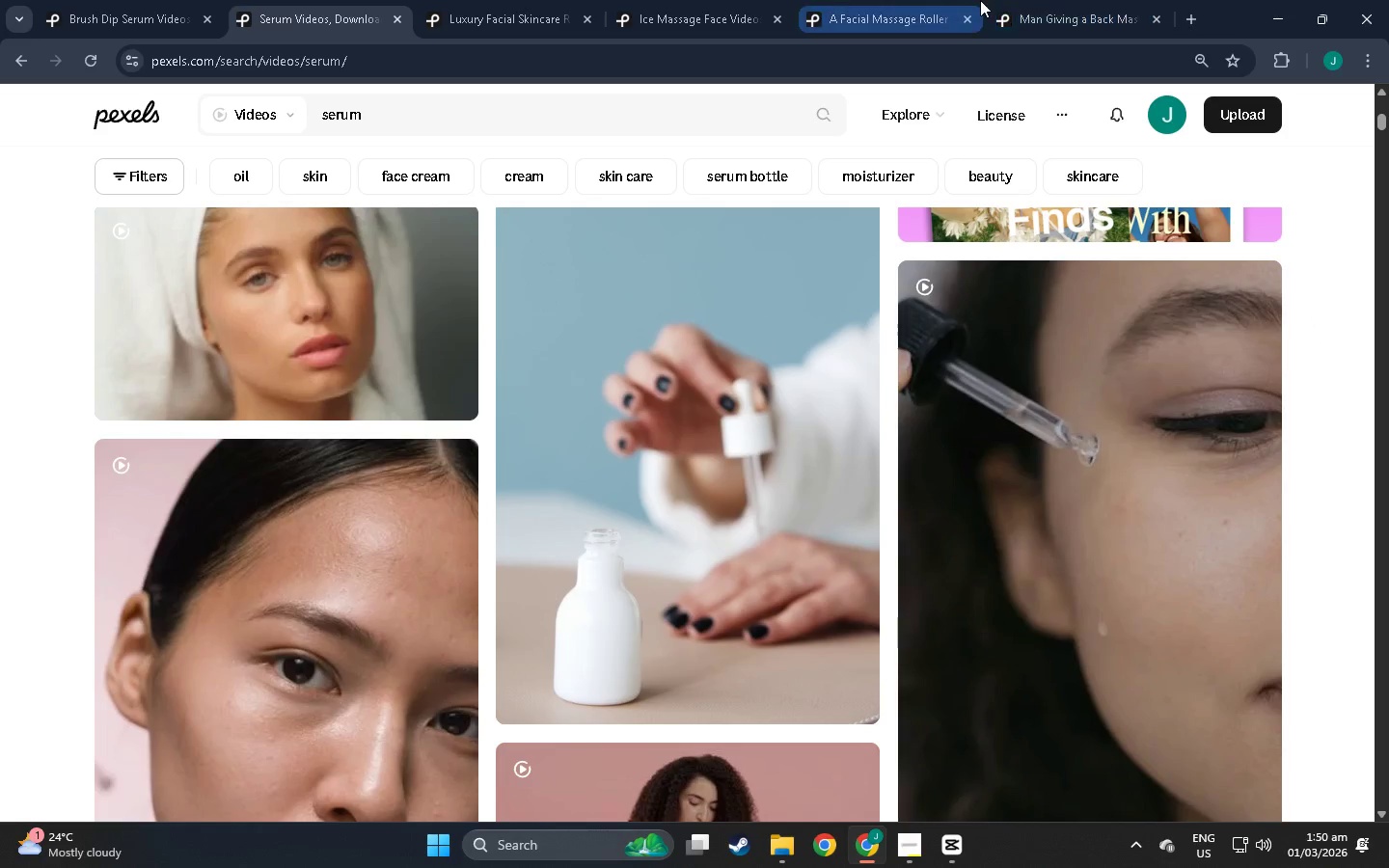 
left_click([1088, 0])
 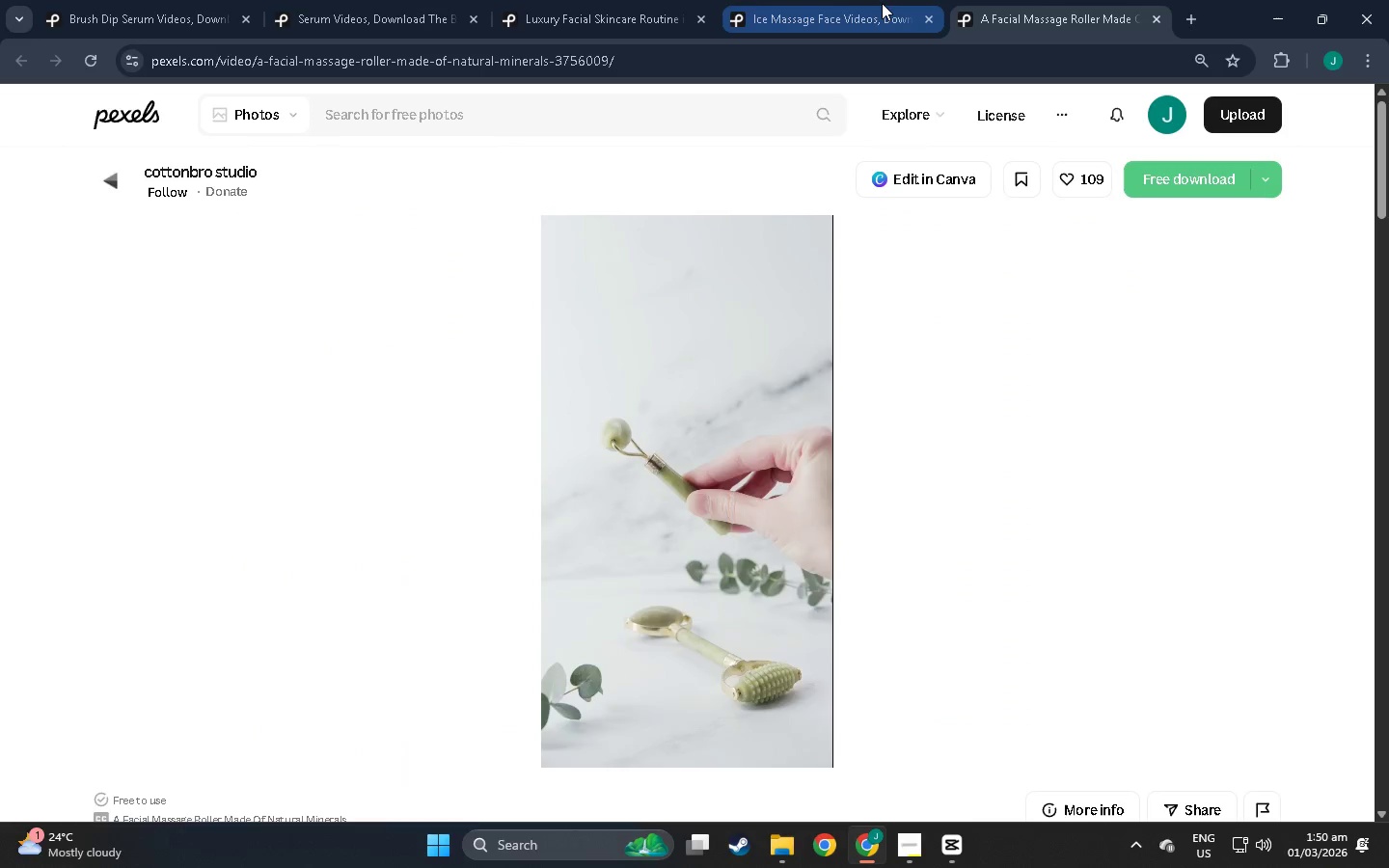 
left_click([986, 0])
 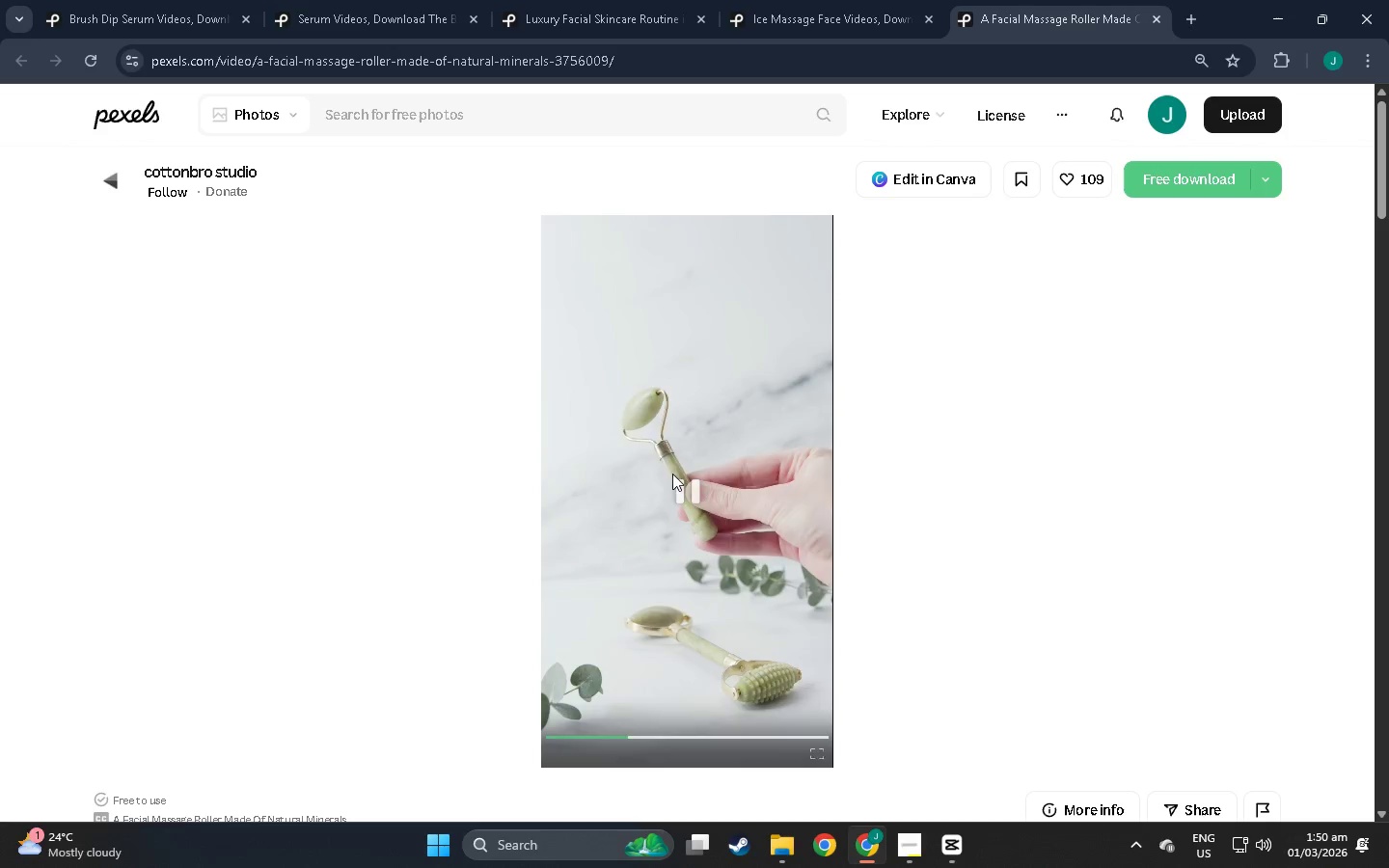 
scroll: coordinate [863, 414], scroll_direction: up, amount: 3.0
 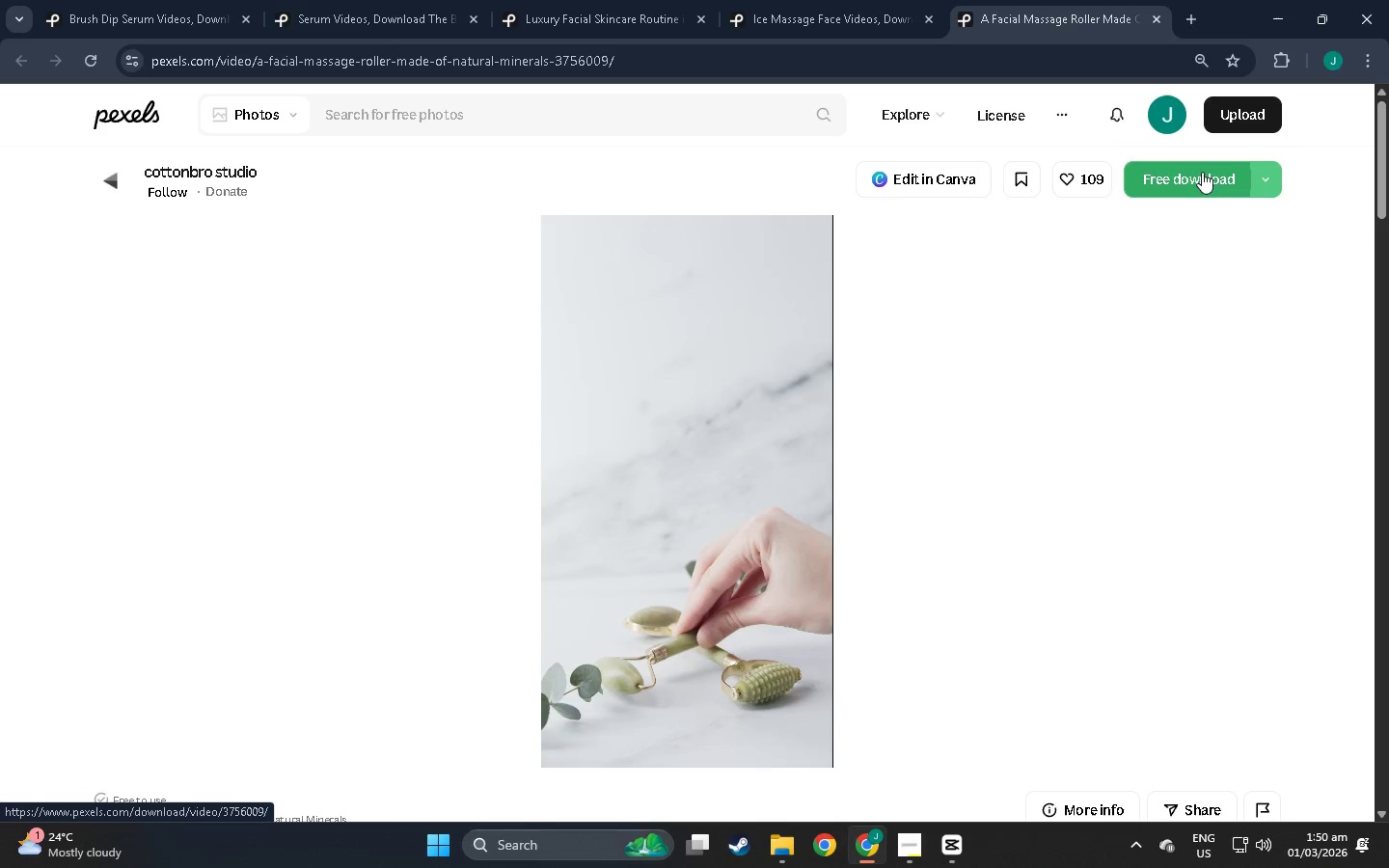 
left_click([1202, 172])
 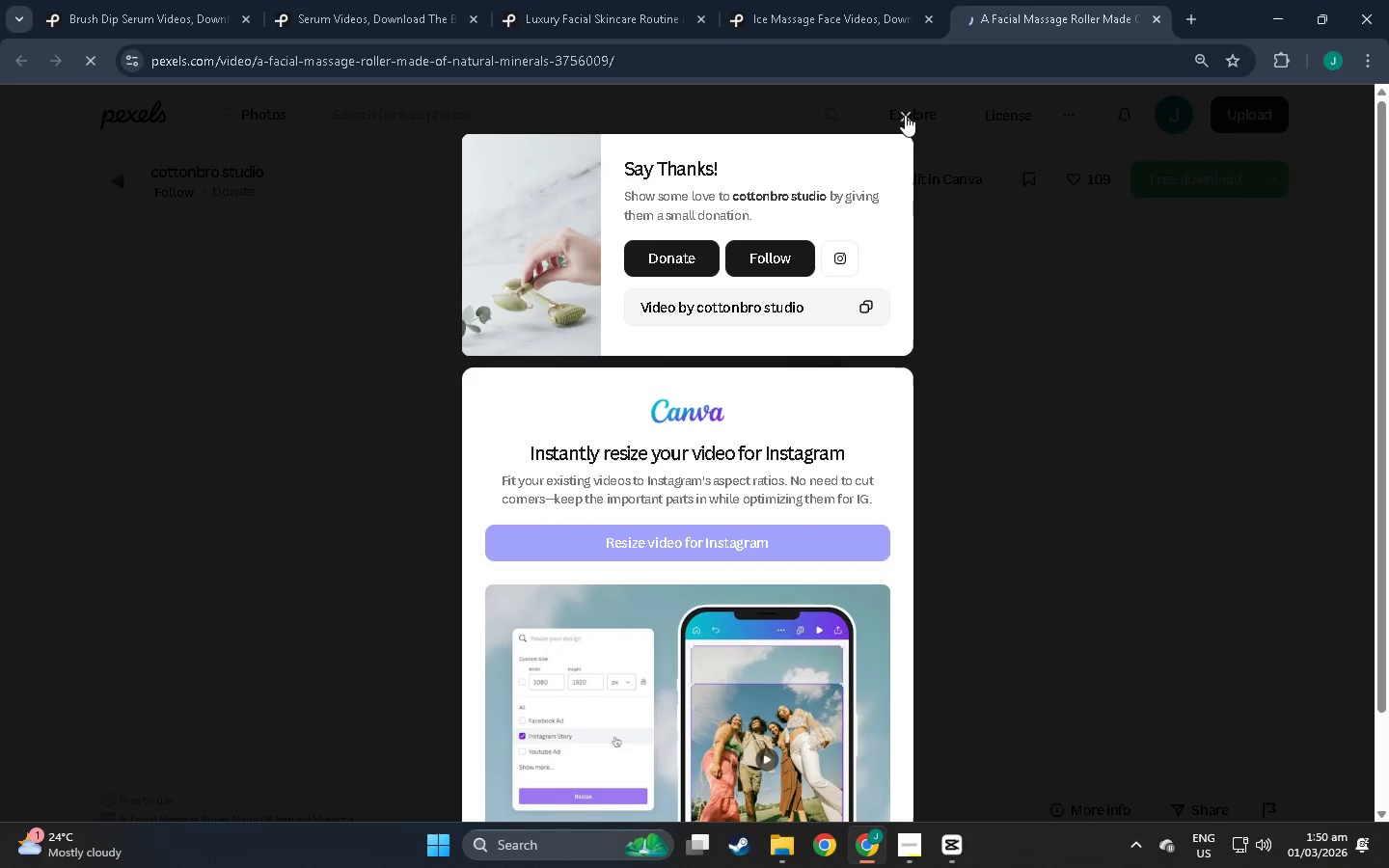 
left_click([905, 115])
 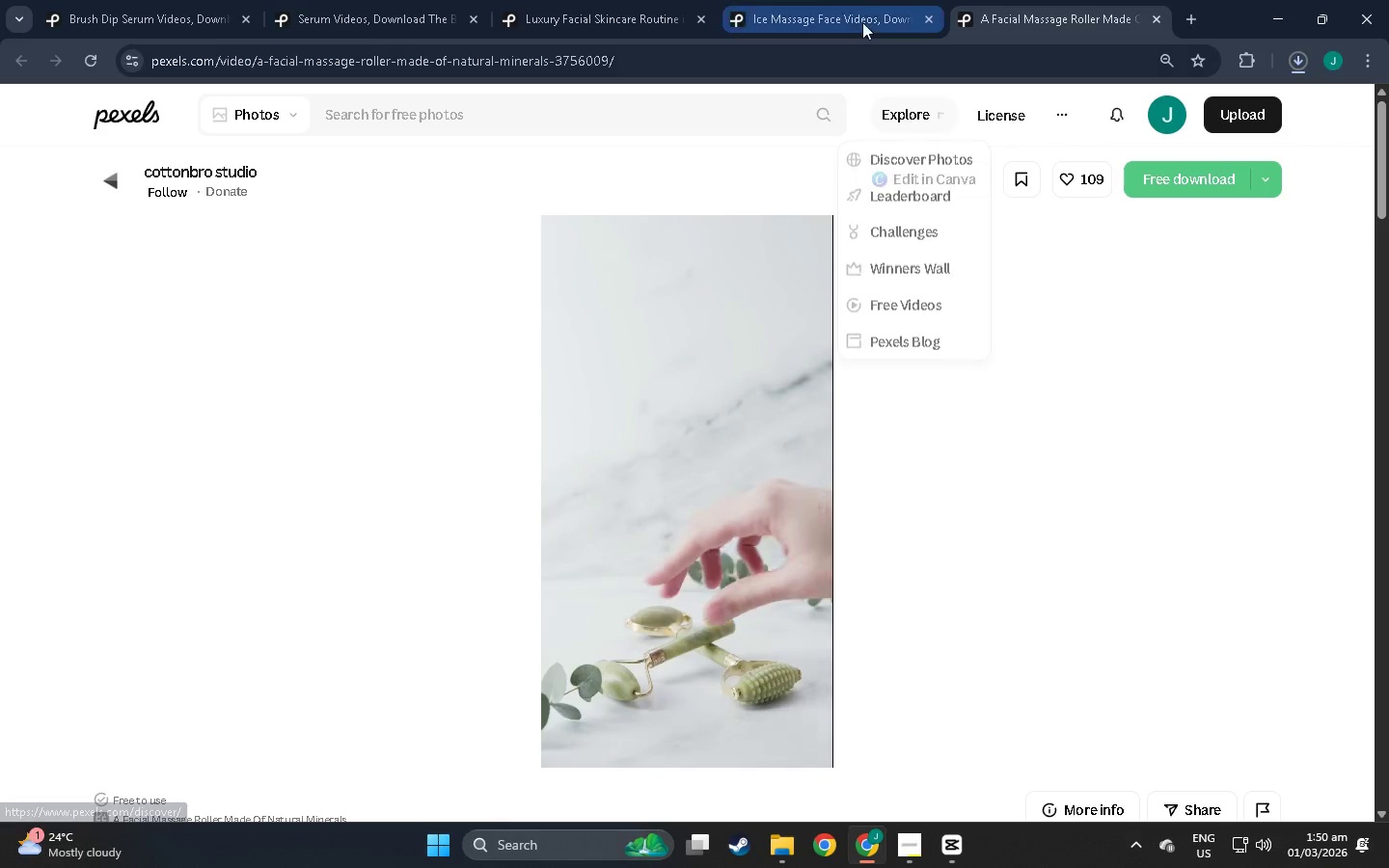 
left_click([861, 13])
 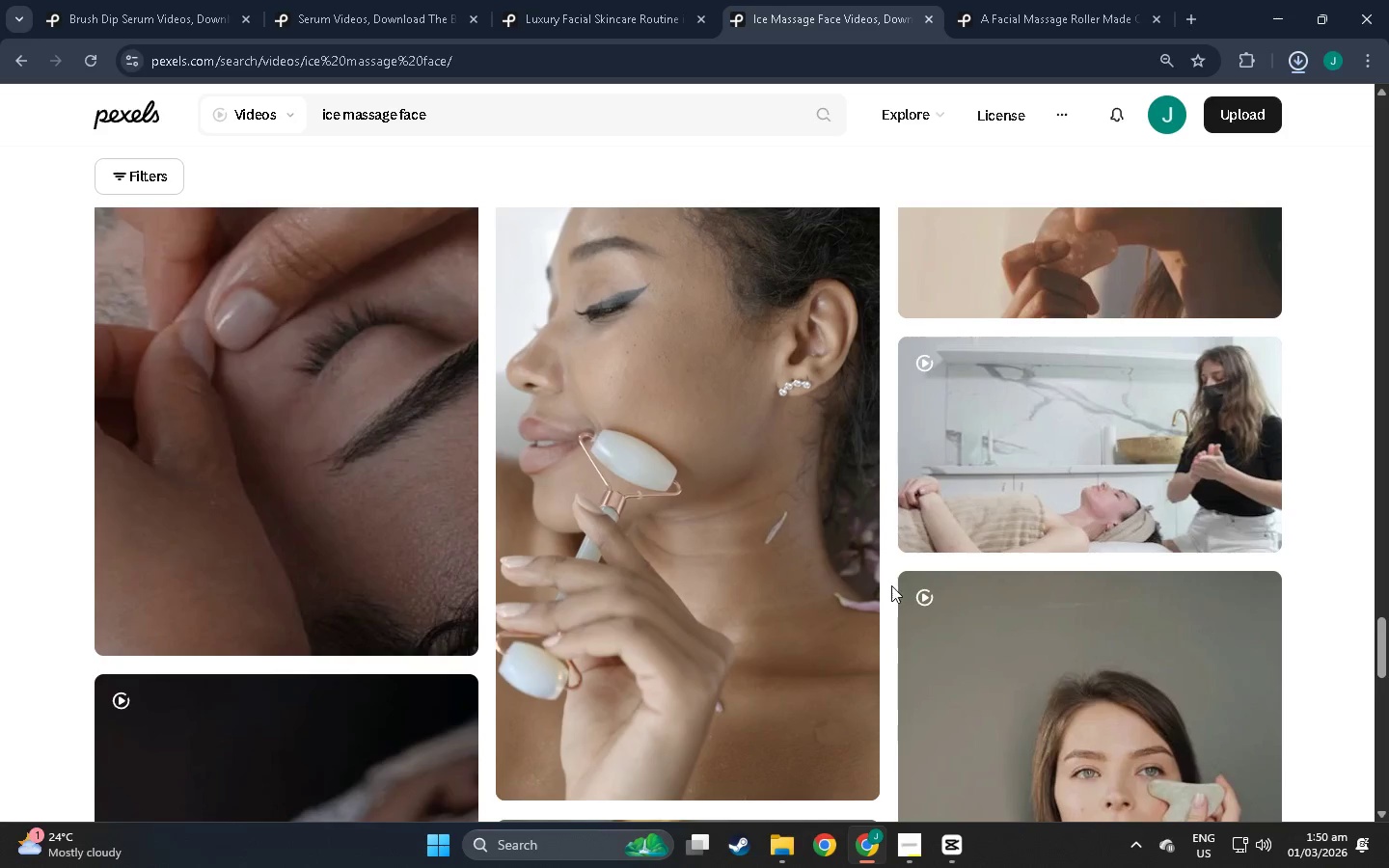 
scroll: coordinate [801, 647], scroll_direction: down, amount: 8.0
 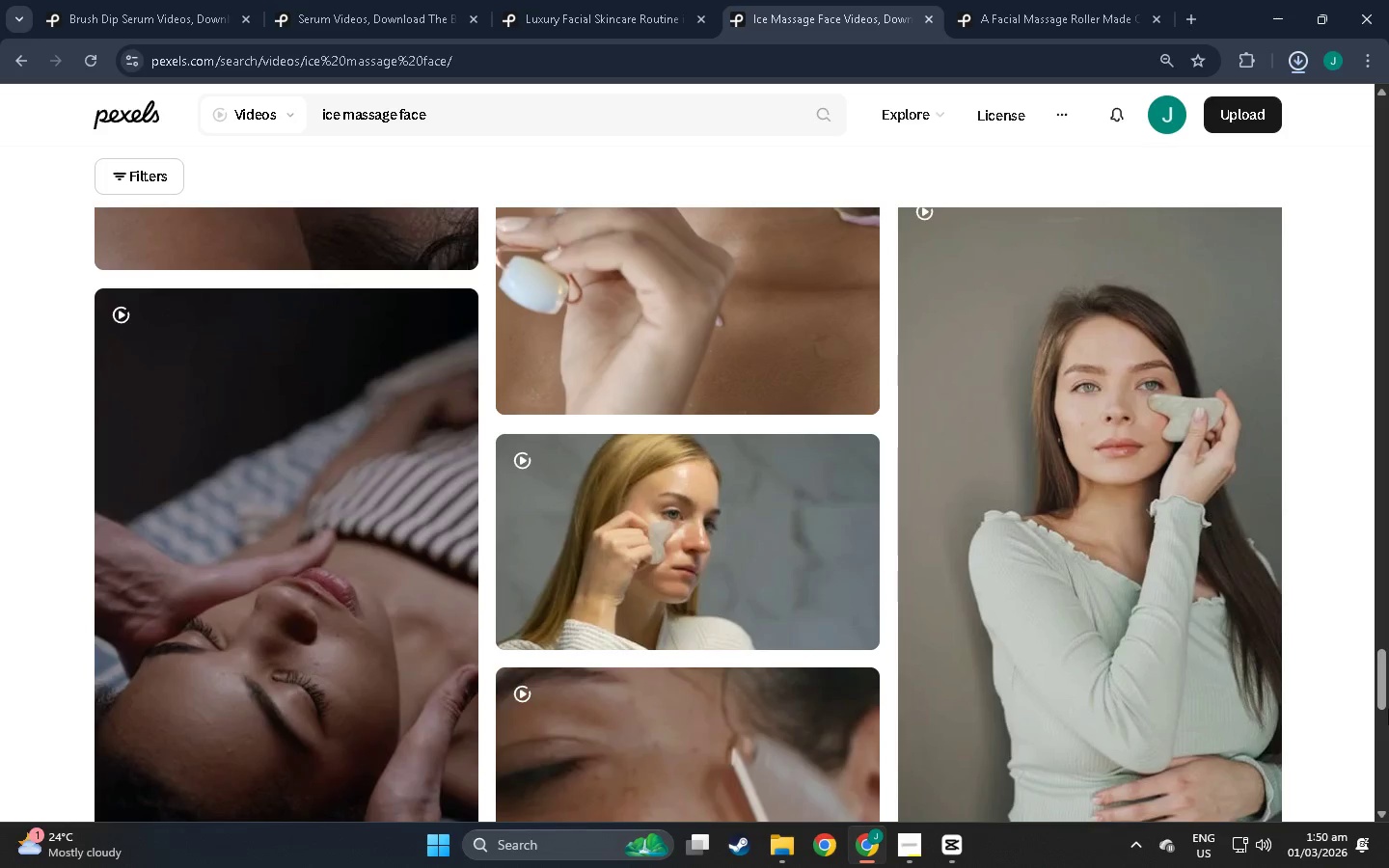 
left_click_drag(start_coordinate=[1385, 692], to_coordinate=[1376, 867])
 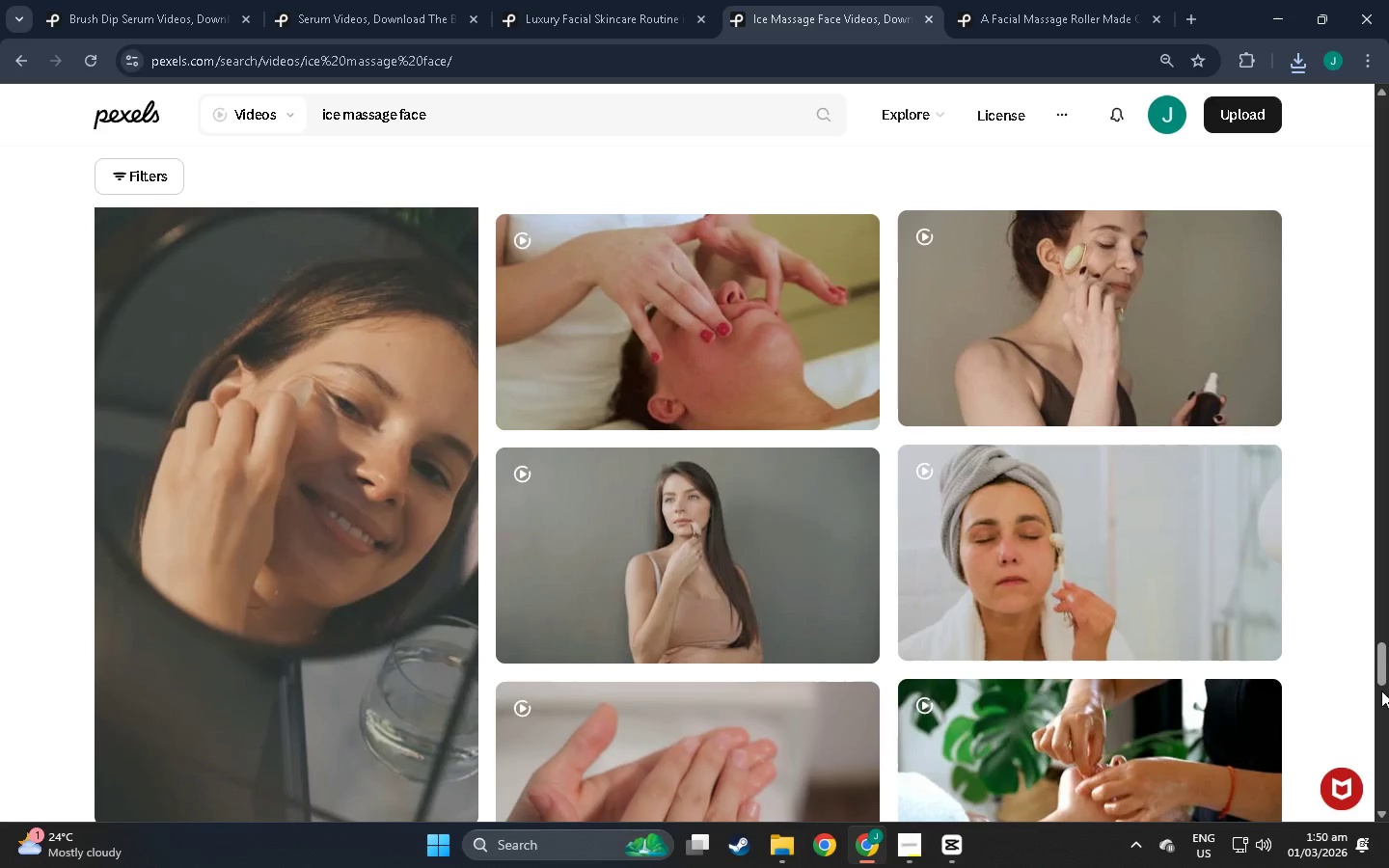 
left_click_drag(start_coordinate=[1381, 661], to_coordinate=[1383, 714])
 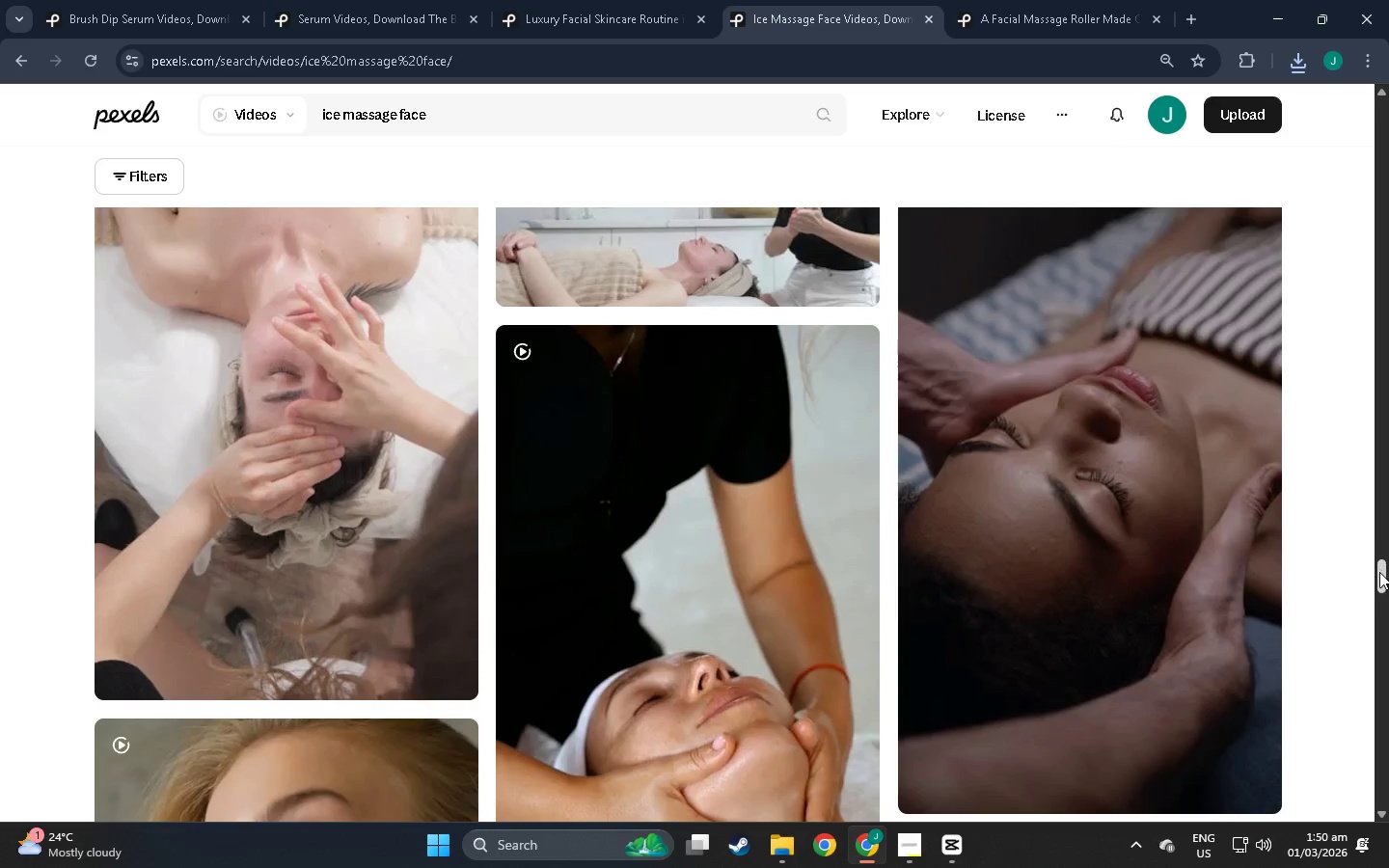 
left_click_drag(start_coordinate=[1379, 572], to_coordinate=[1351, 809])
 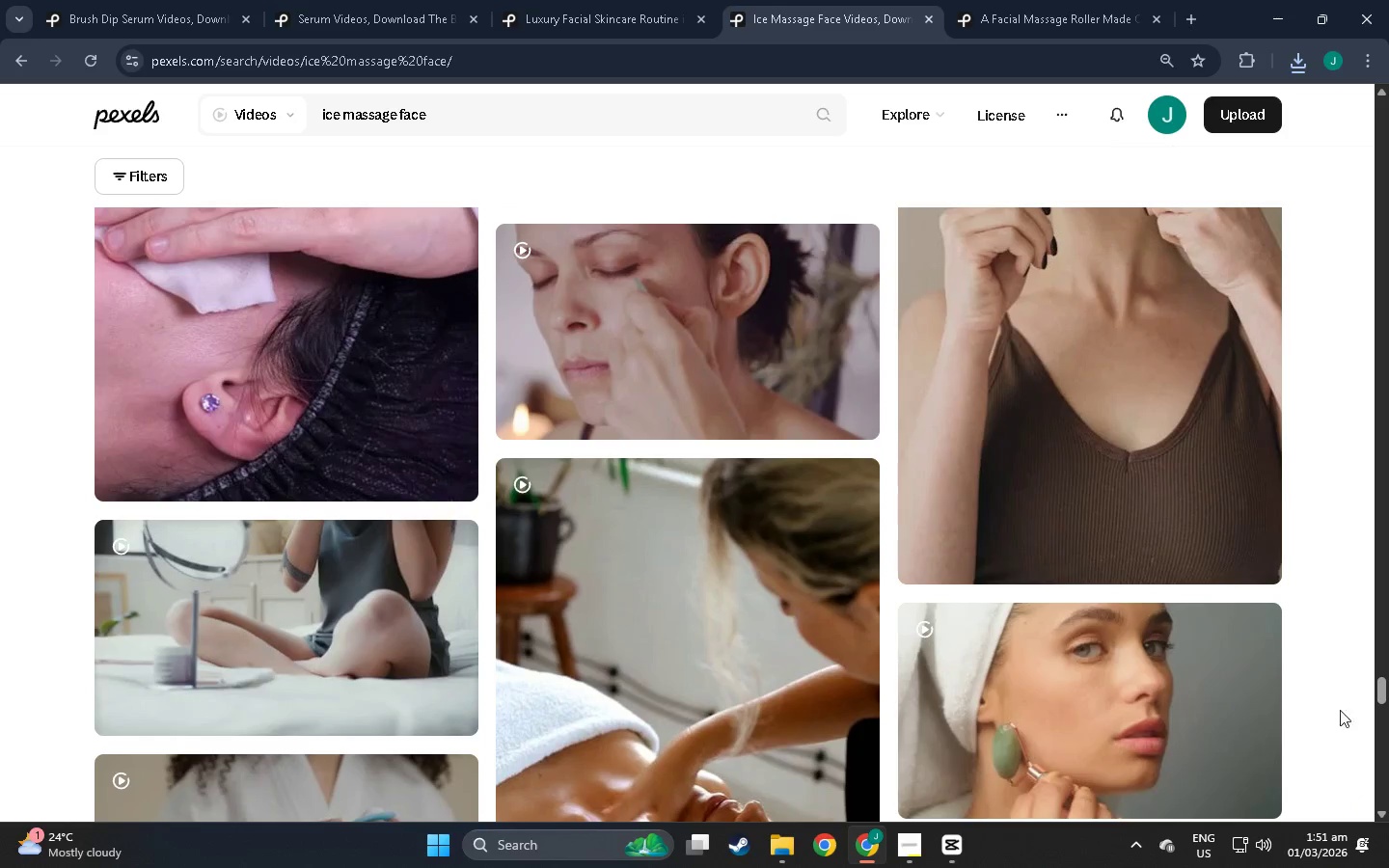 
scroll: coordinate [1146, 758], scroll_direction: down, amount: 14.0
 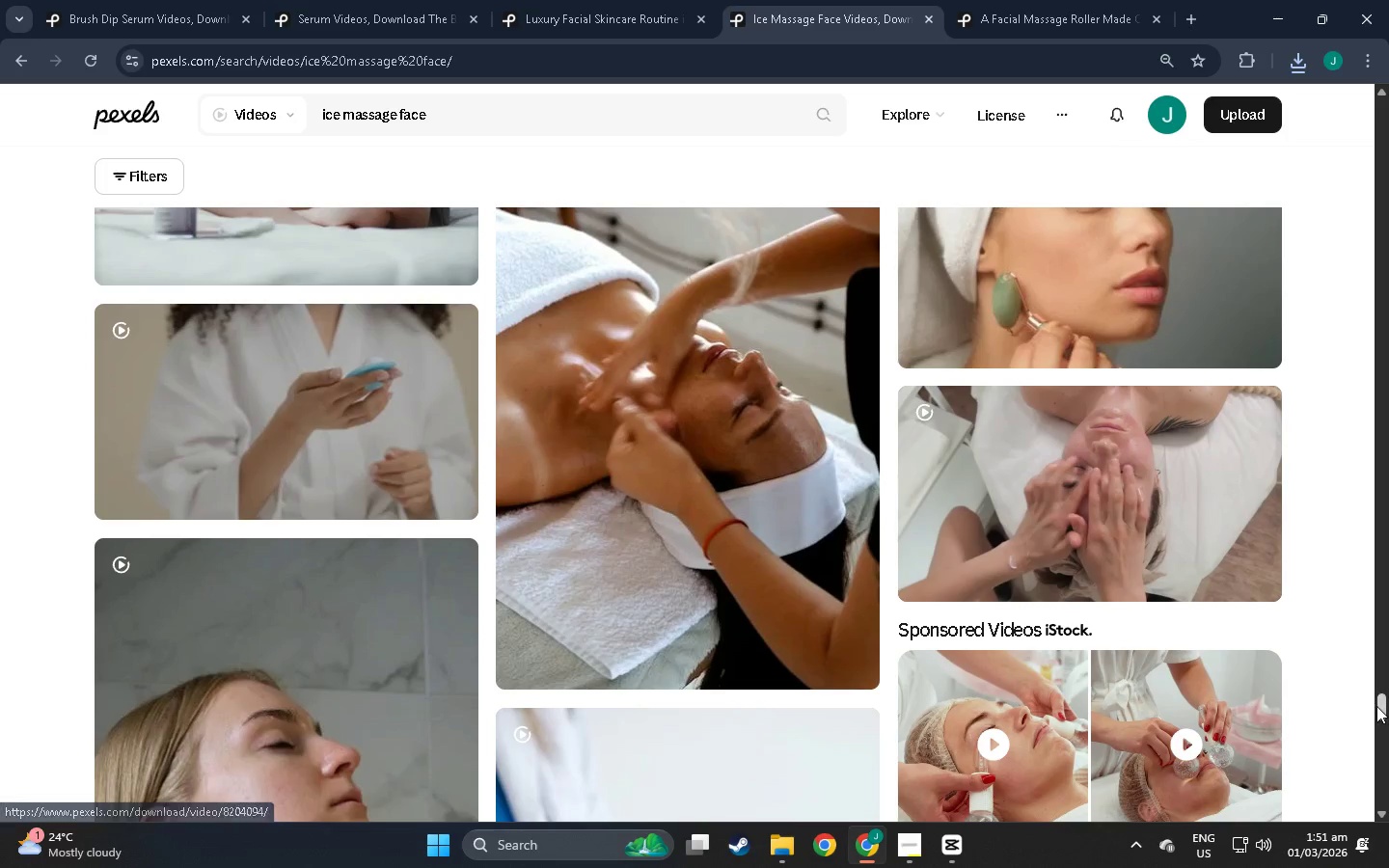 
left_click_drag(start_coordinate=[1376, 706], to_coordinate=[1348, 867])
 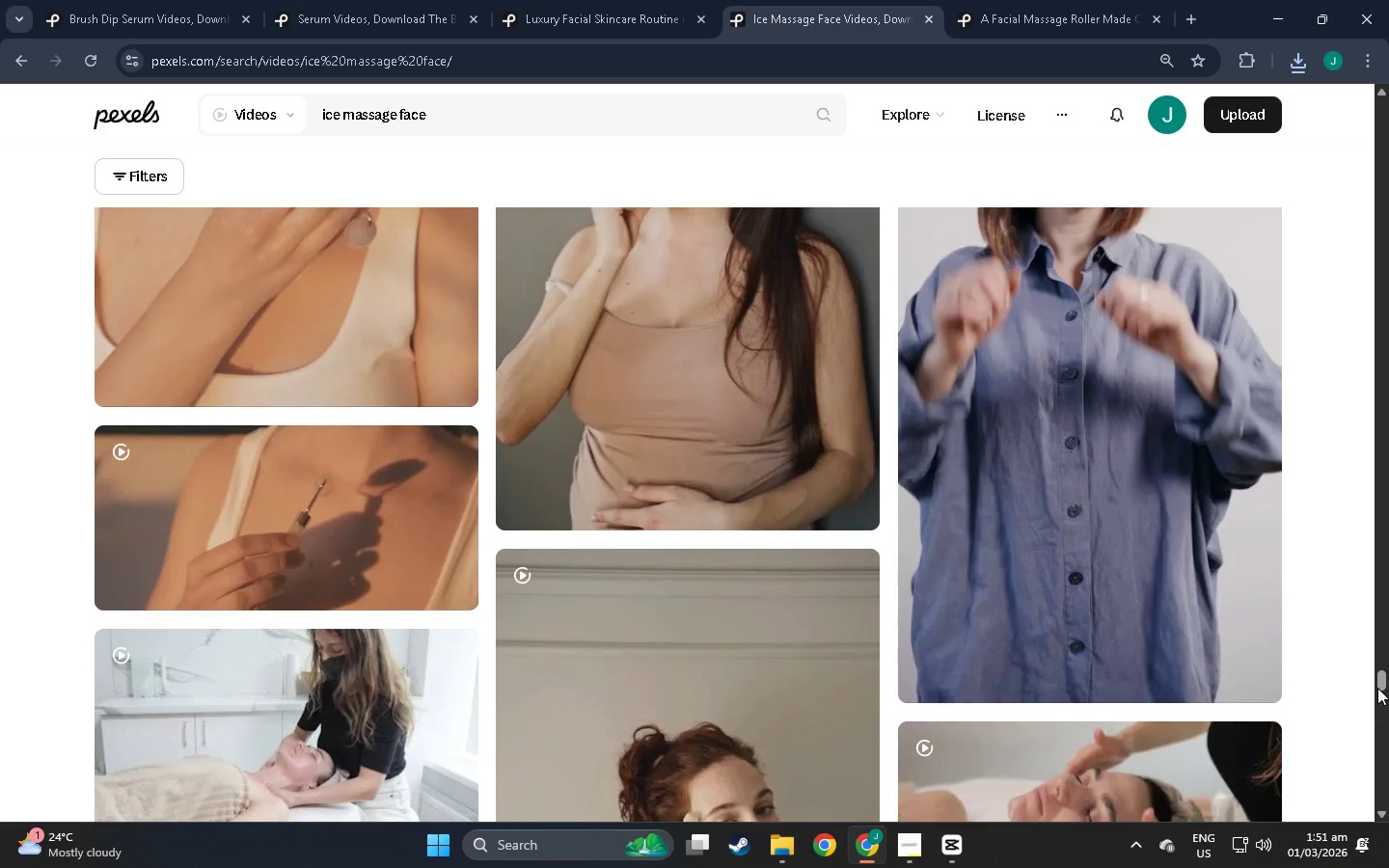 
left_click_drag(start_coordinate=[1379, 684], to_coordinate=[1340, 867])
 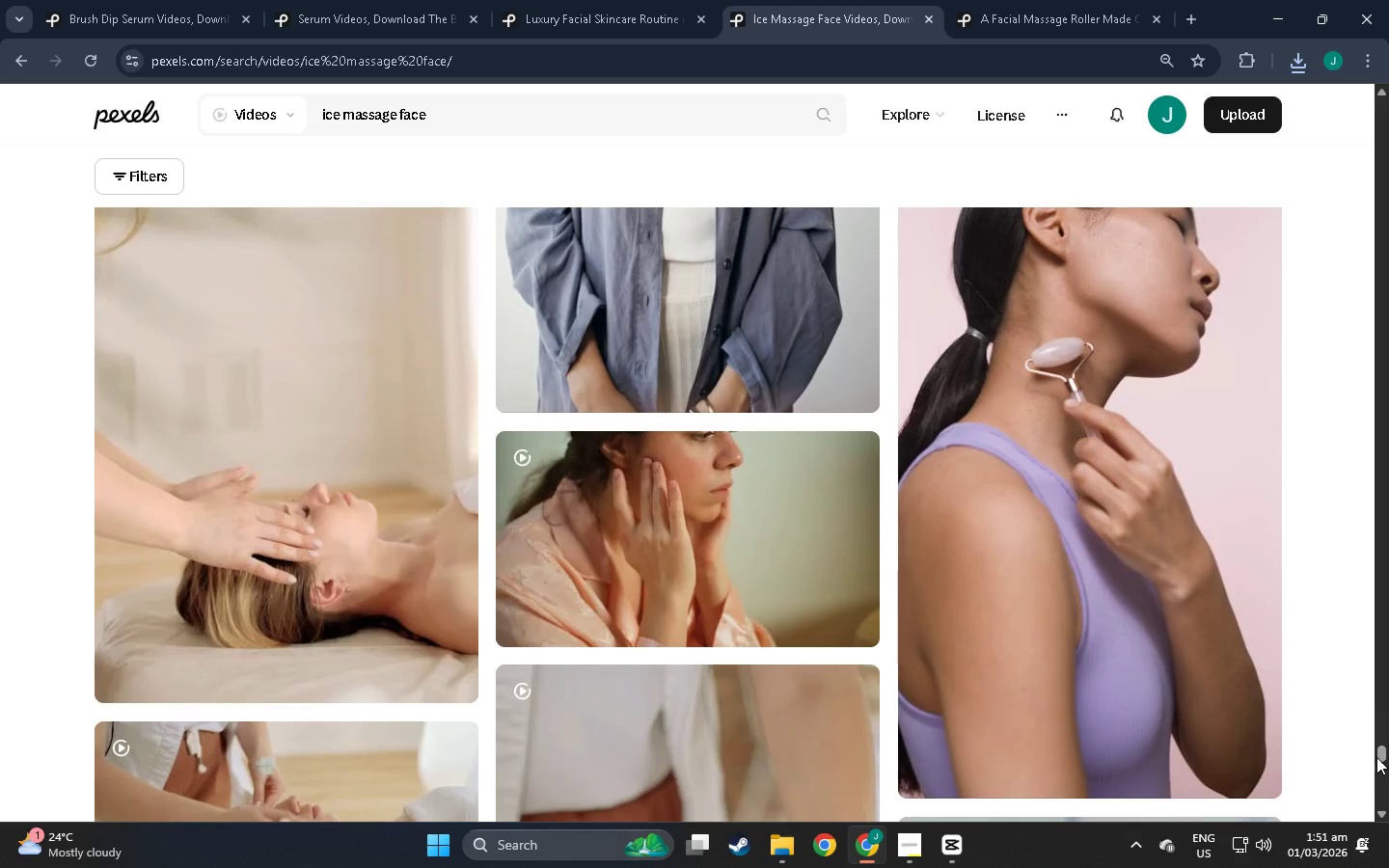 
left_click_drag(start_coordinate=[1381, 759], to_coordinate=[1371, 817])
 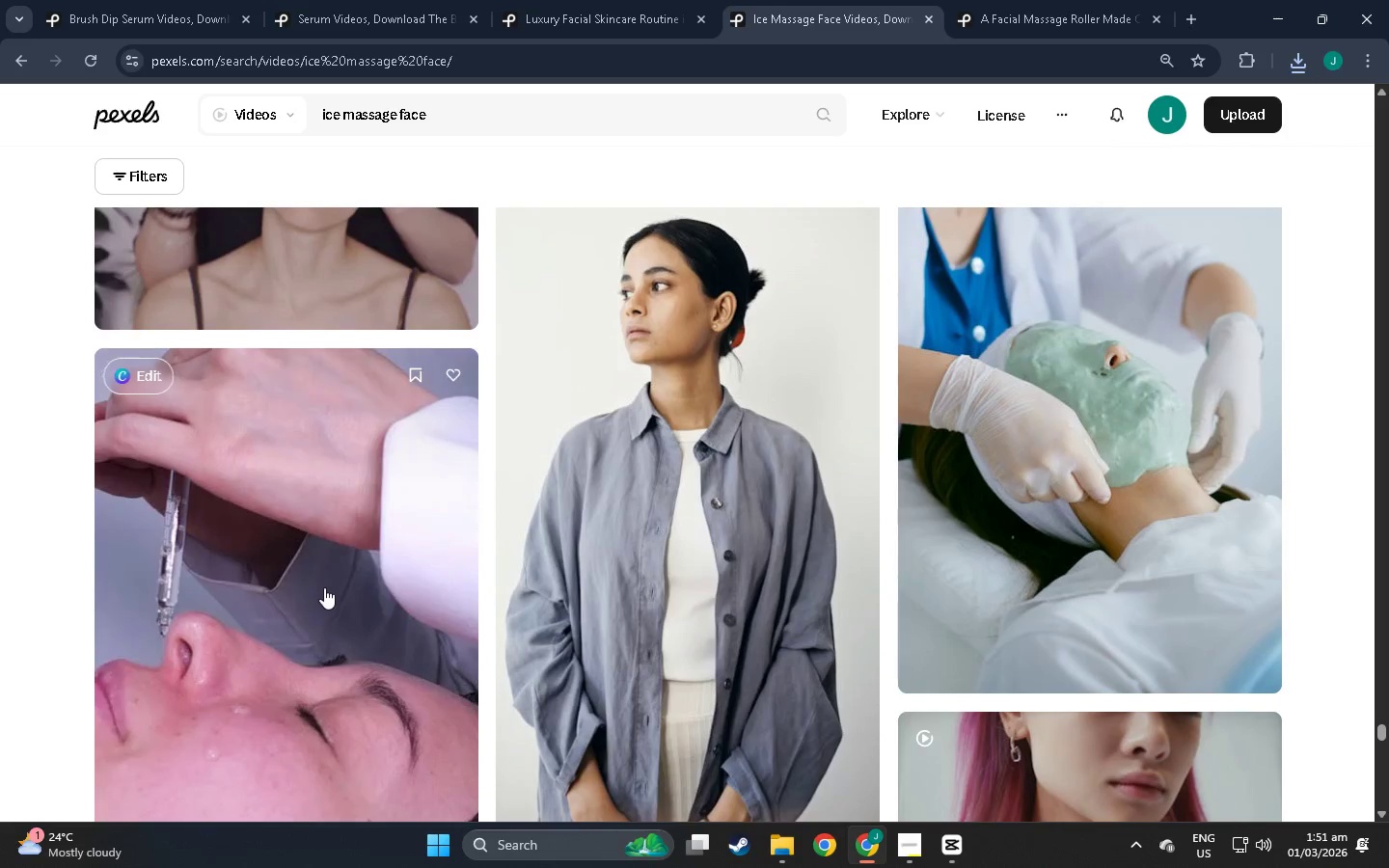 
scroll: coordinate [323, 580], scroll_direction: down, amount: 11.0
 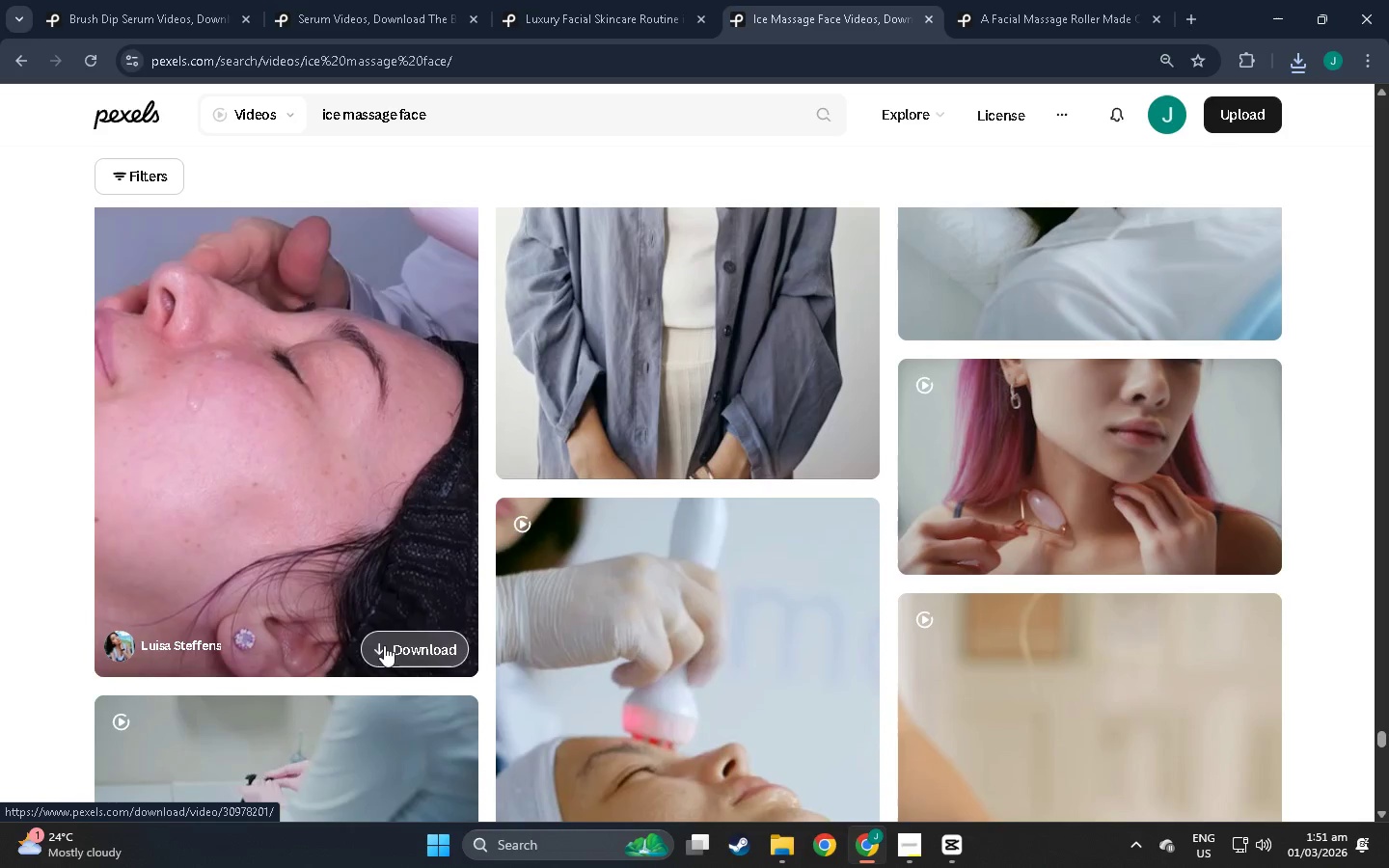 
left_click([389, 648])
 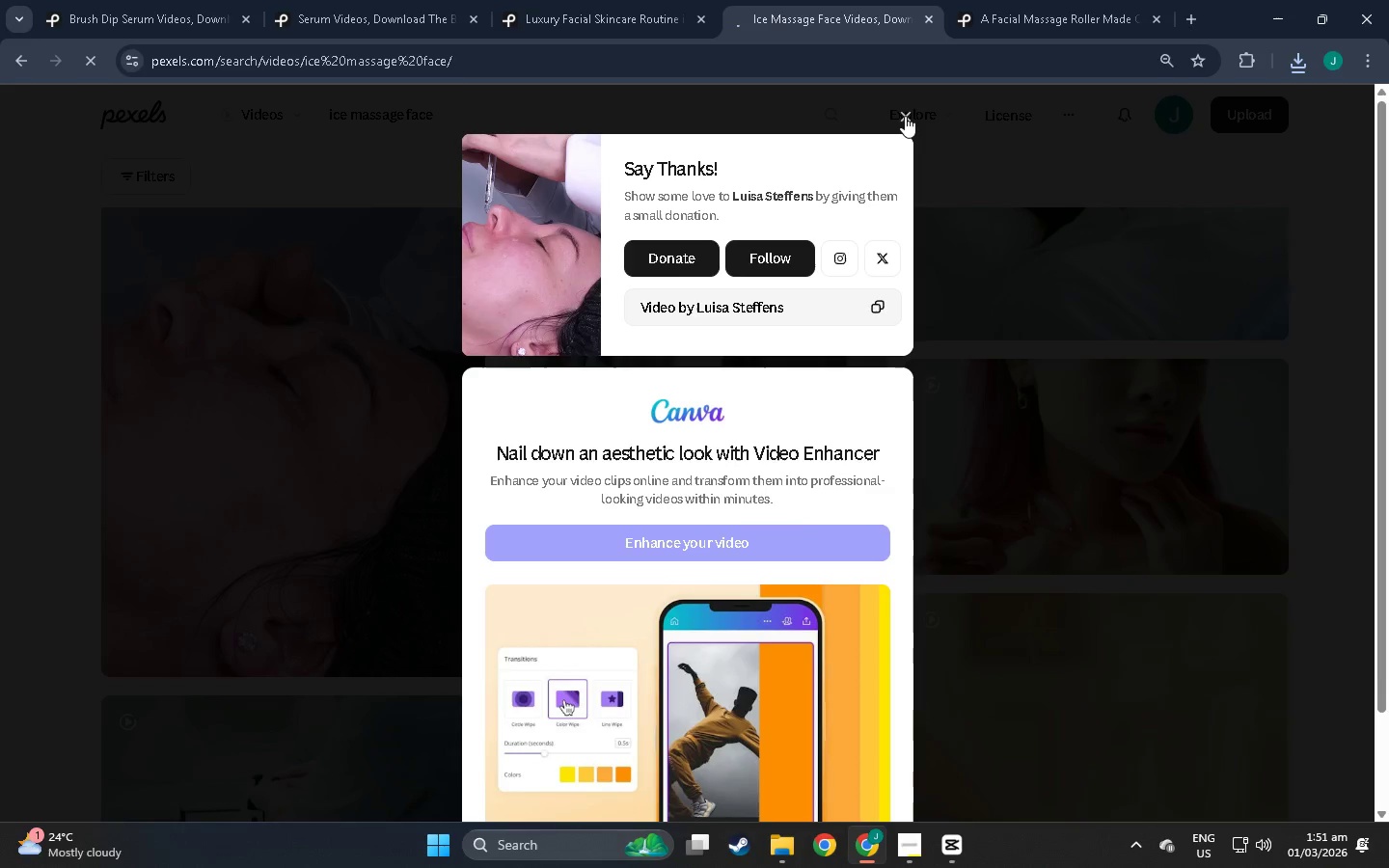 
left_click([905, 116])
 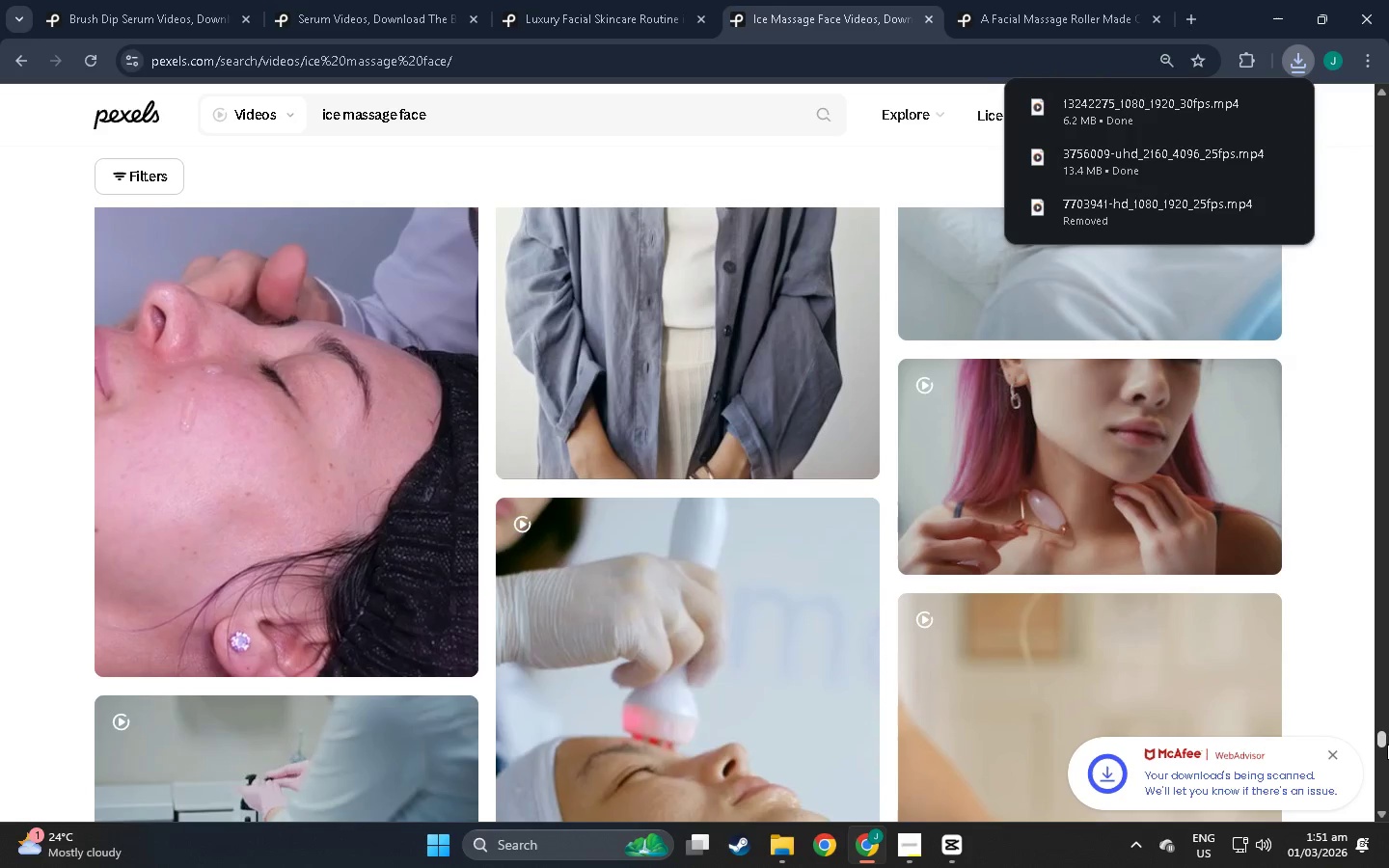 
left_click_drag(start_coordinate=[1383, 741], to_coordinate=[1353, 867])
 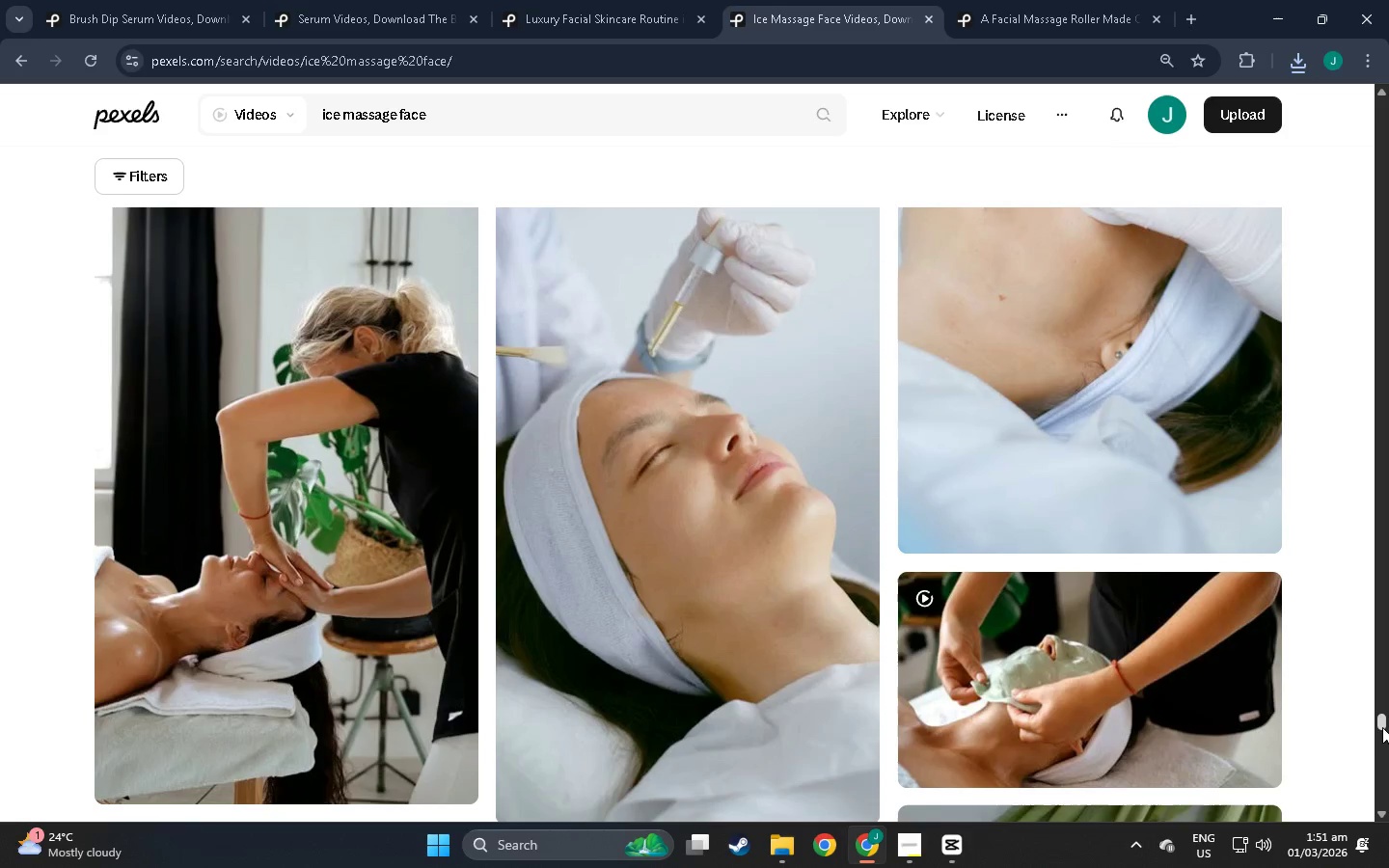 
left_click_drag(start_coordinate=[1386, 727], to_coordinate=[1376, 729])
 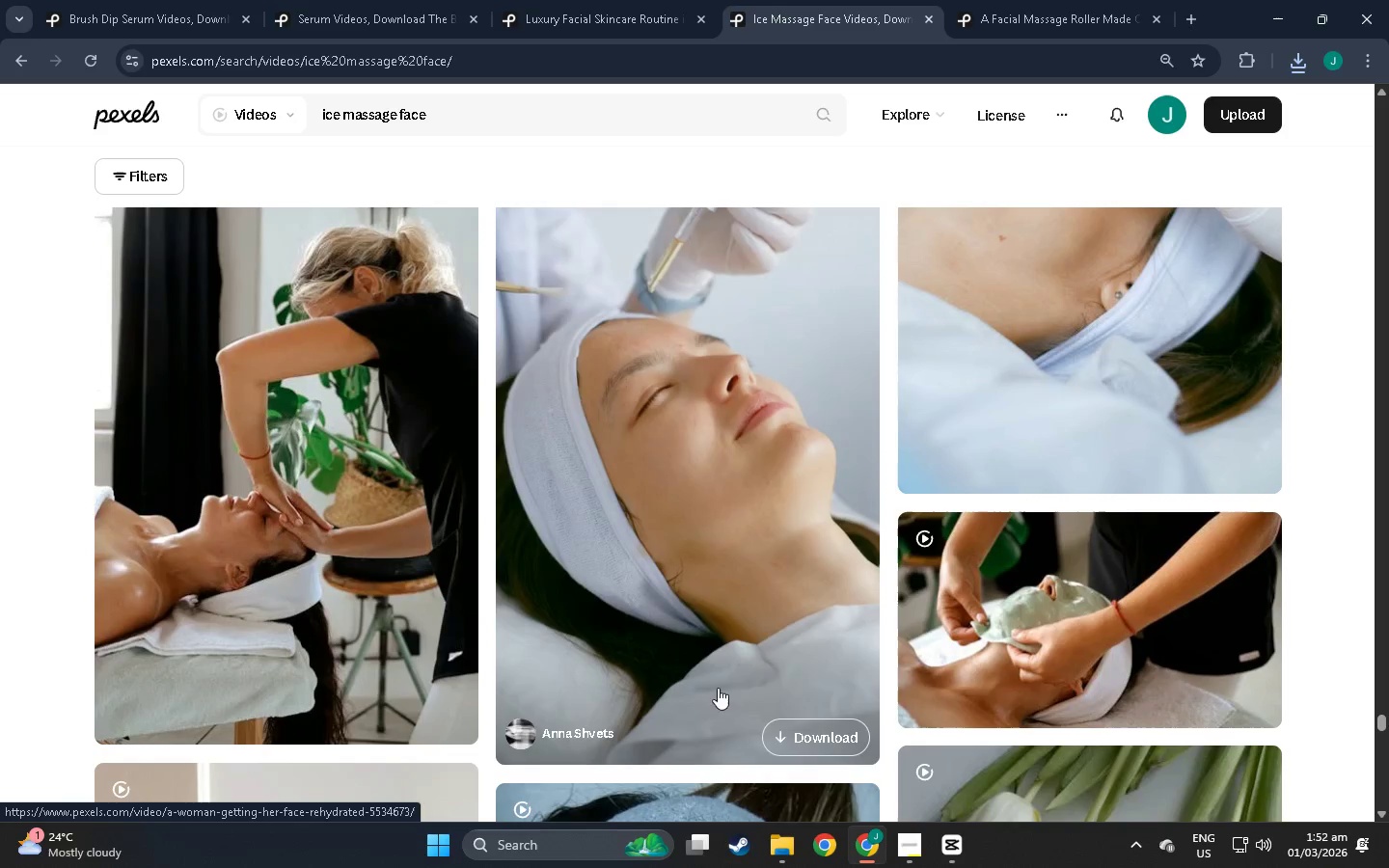 
left_click([828, 740])
 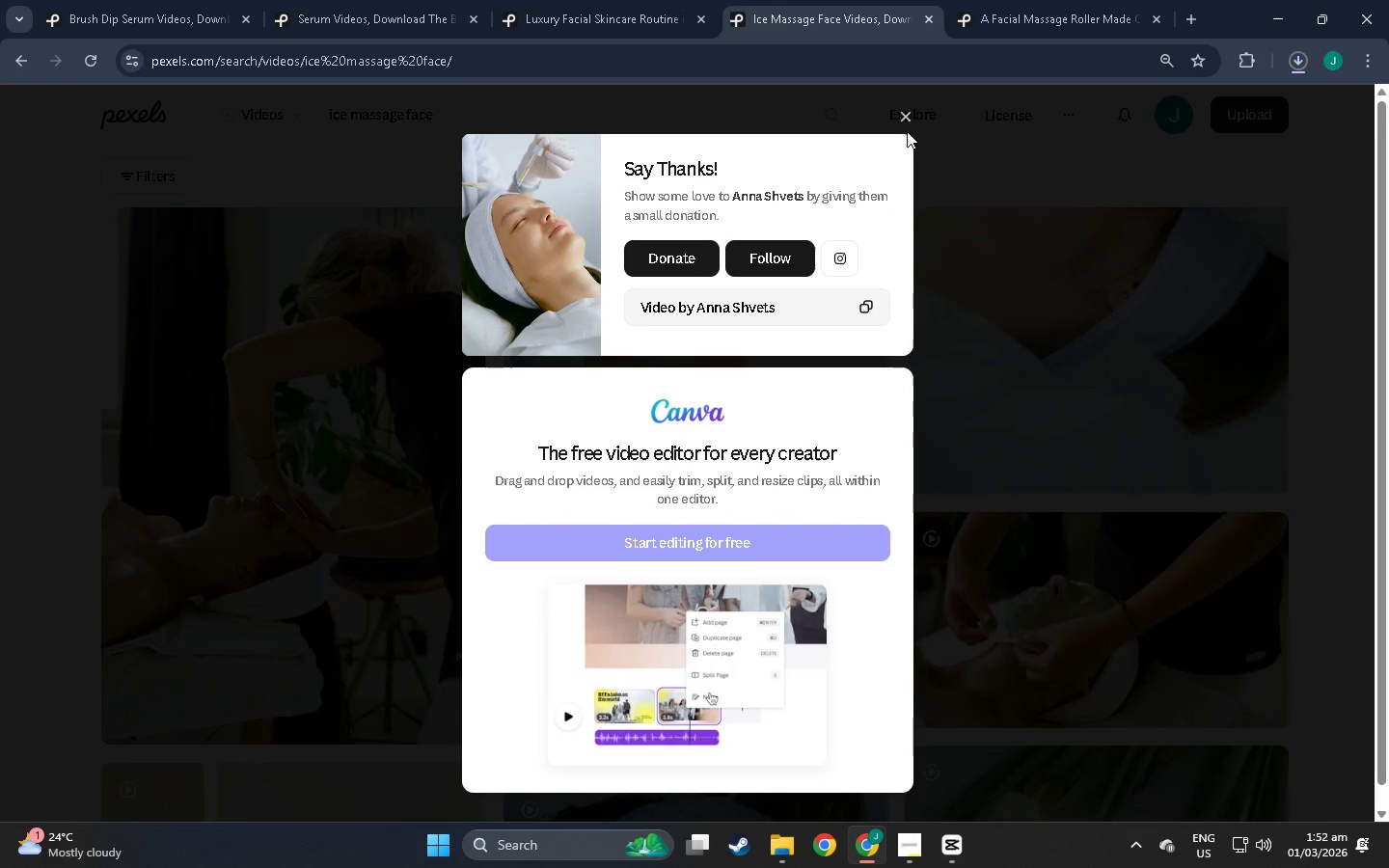 
left_click([904, 120])
 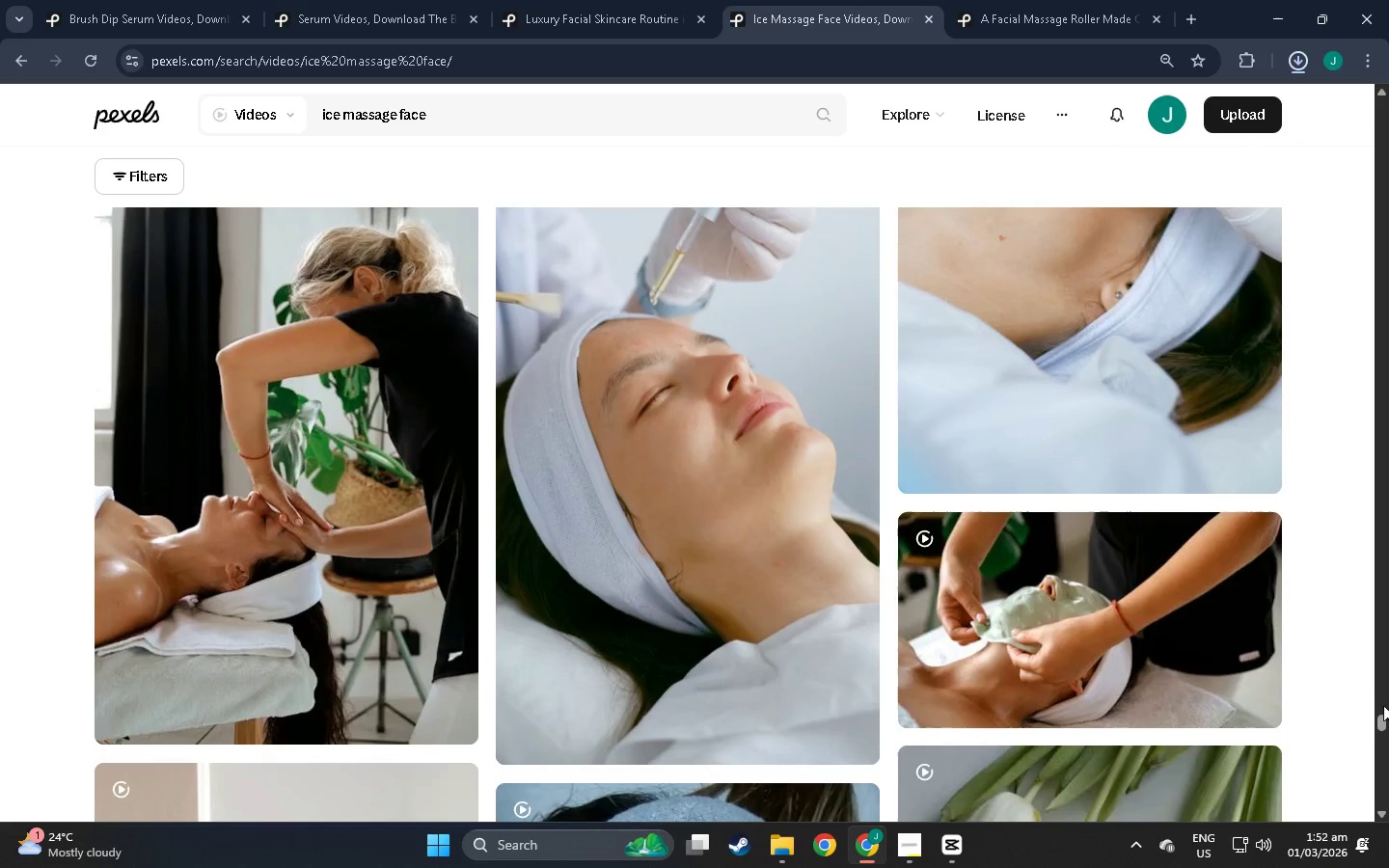 
left_click_drag(start_coordinate=[1384, 723], to_coordinate=[1373, 733])
 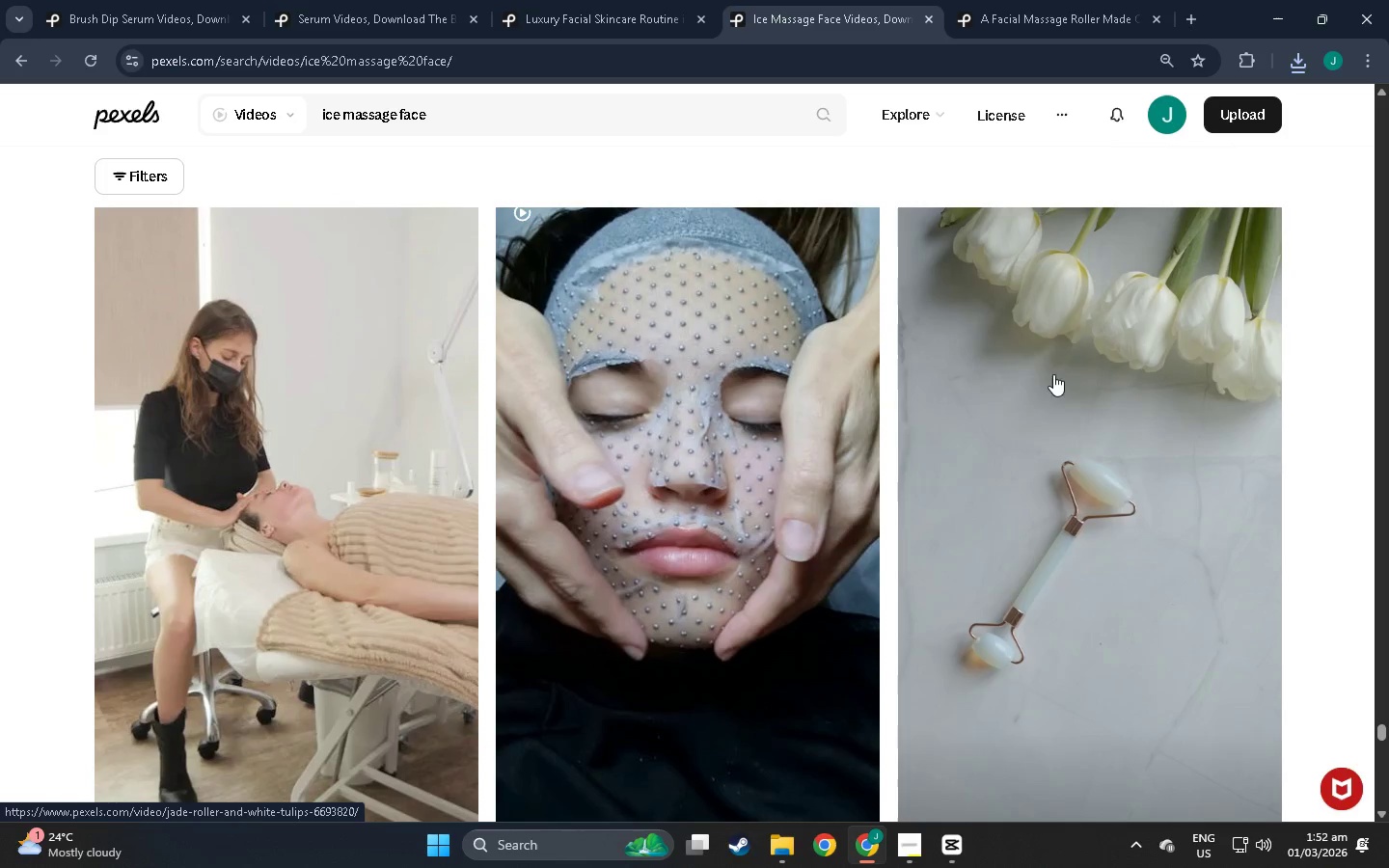 
left_click_drag(start_coordinate=[1380, 738], to_coordinate=[1333, 853])
 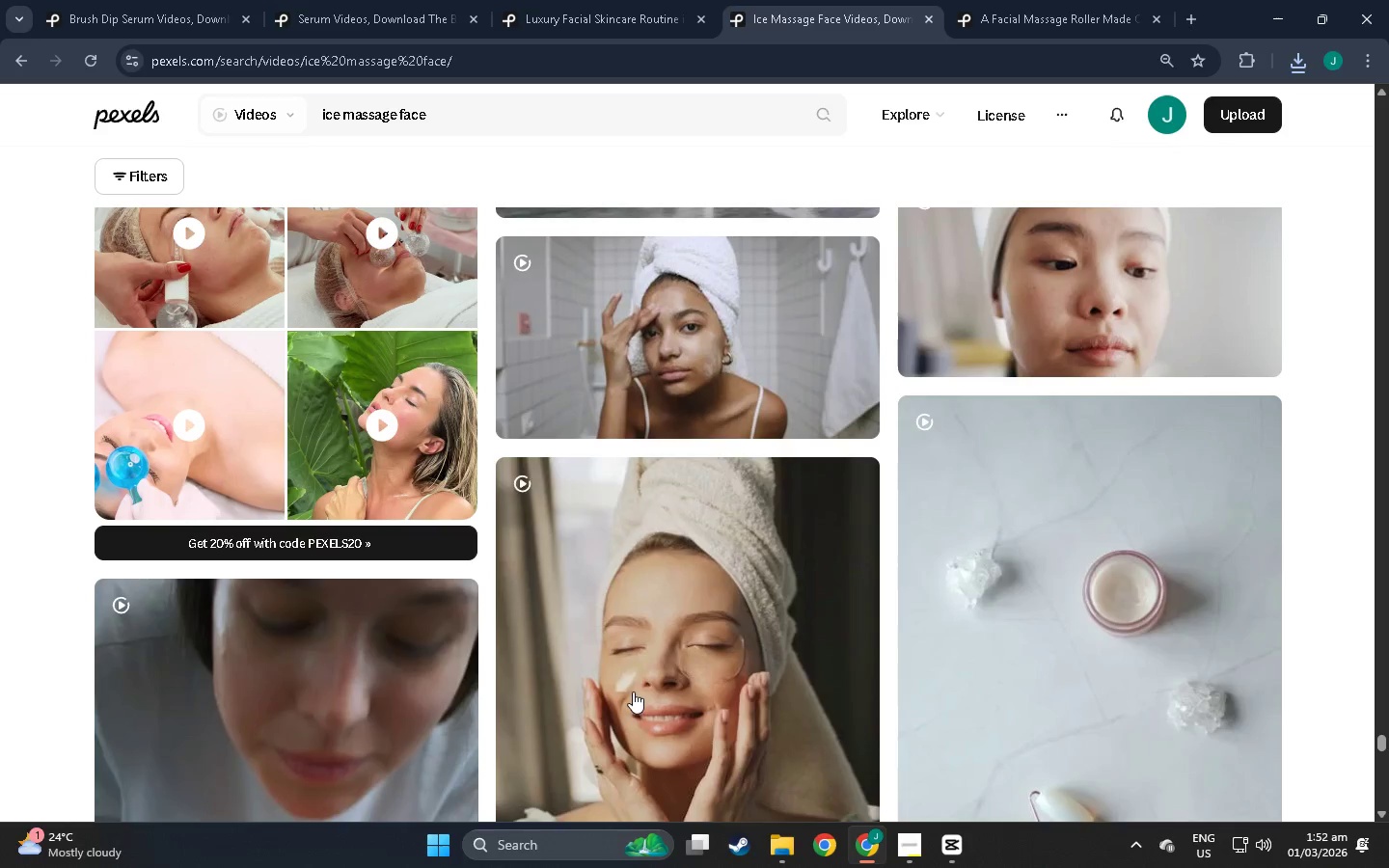 
scroll: coordinate [649, 689], scroll_direction: down, amount: 9.0
 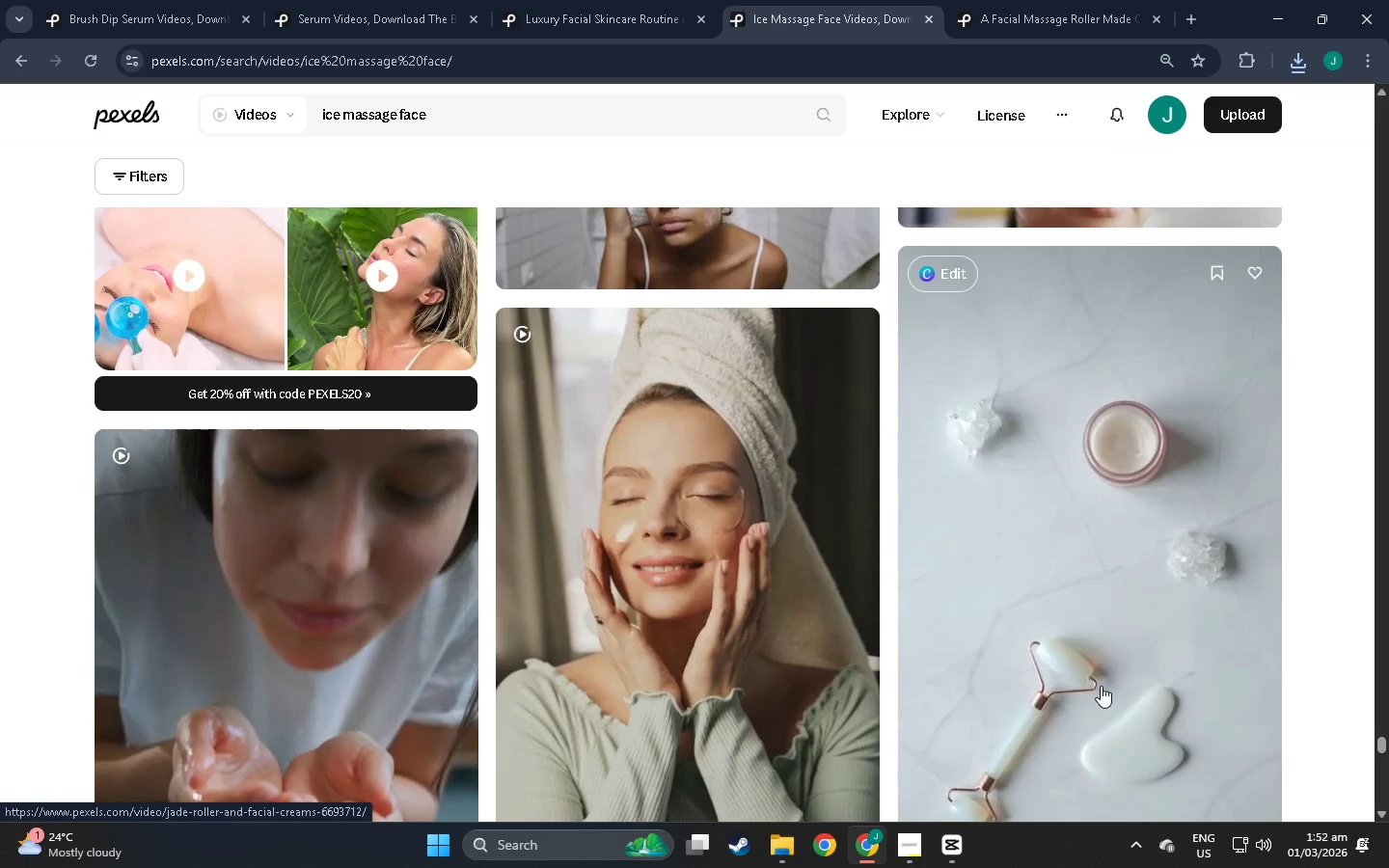 
wait(5.85)
 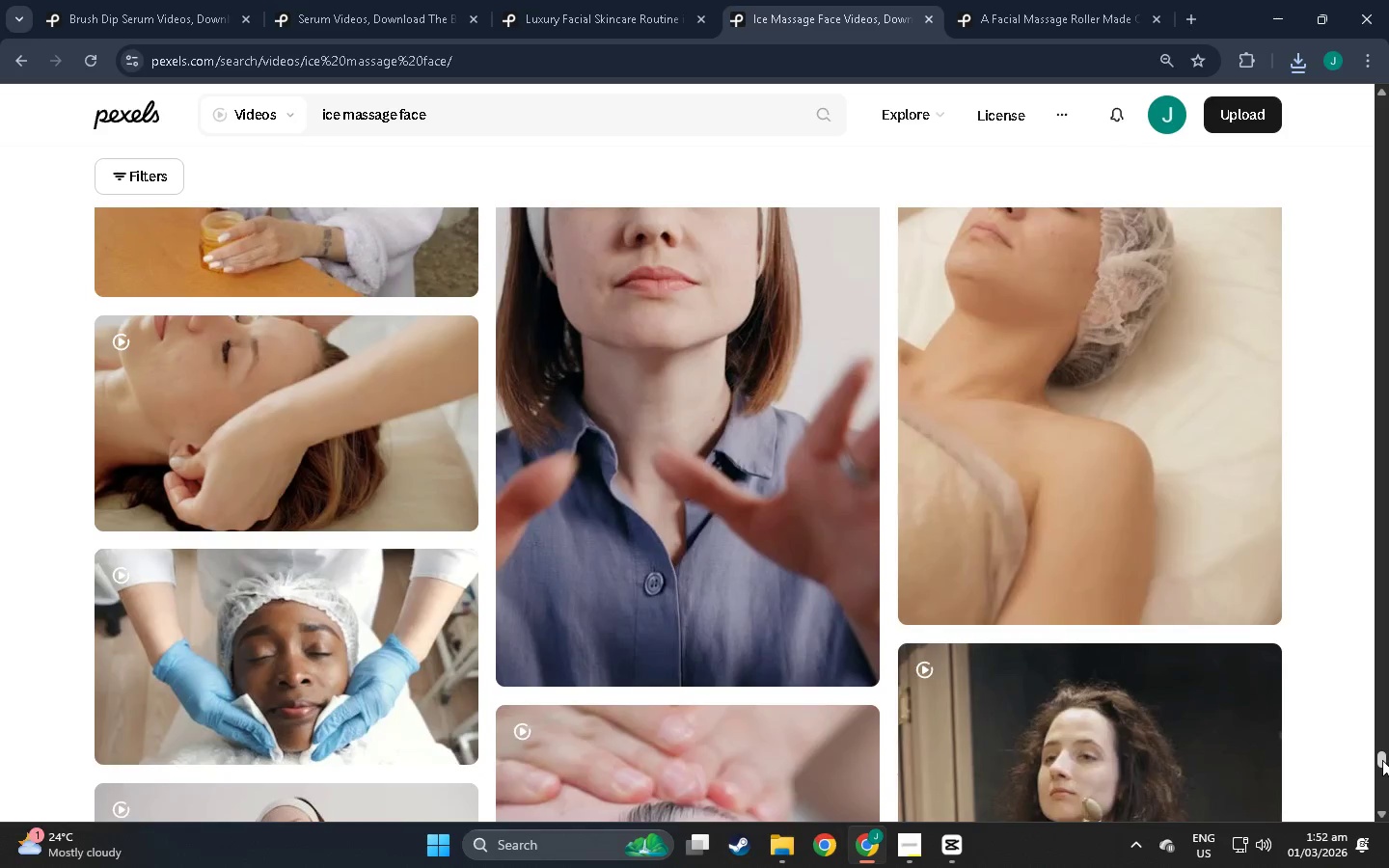 
left_click_drag(start_coordinate=[1386, 744], to_coordinate=[1381, 748])
 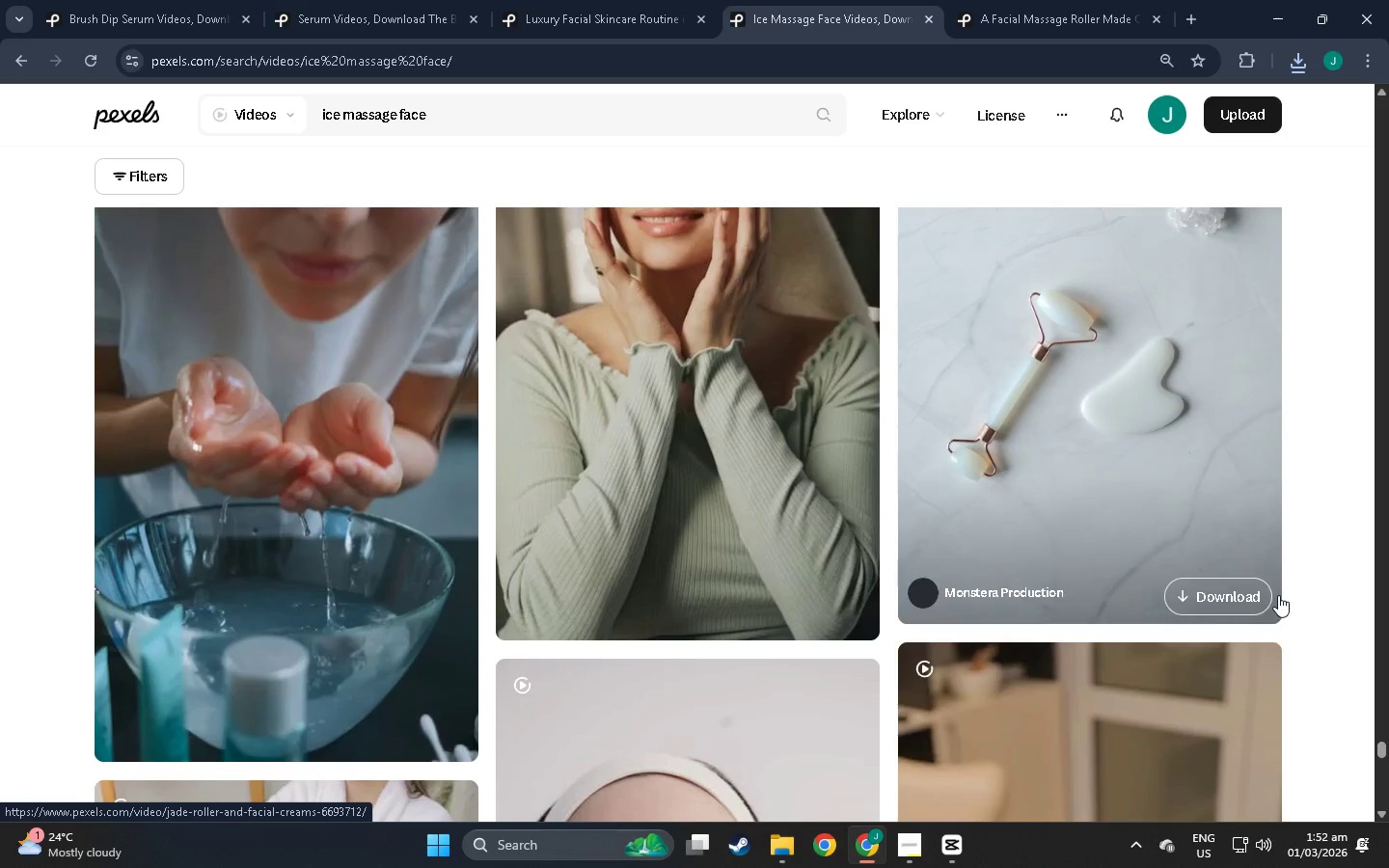 
left_click_drag(start_coordinate=[1380, 753], to_coordinate=[1364, 833])
 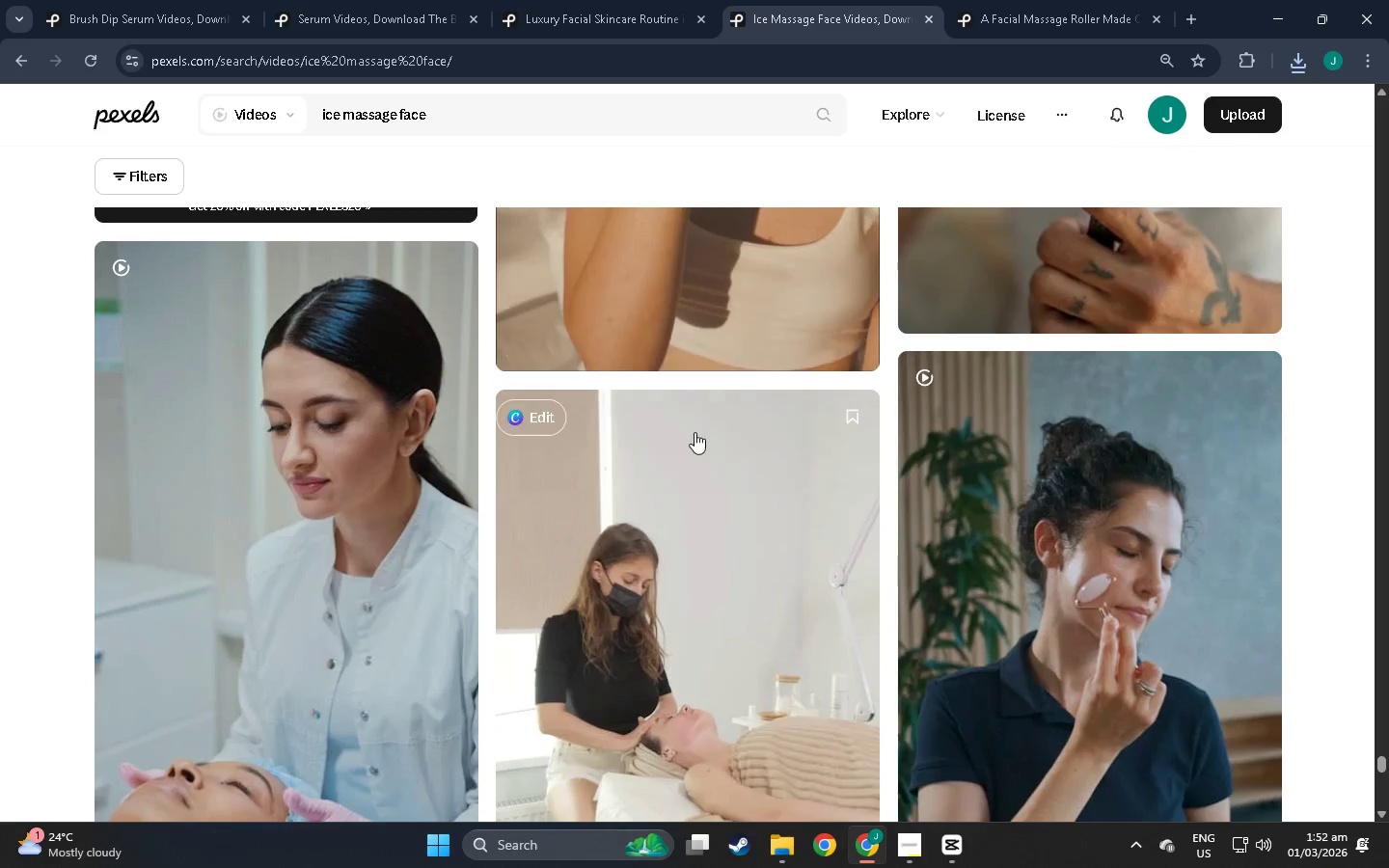 
scroll: coordinate [673, 336], scroll_direction: down, amount: 49.0
 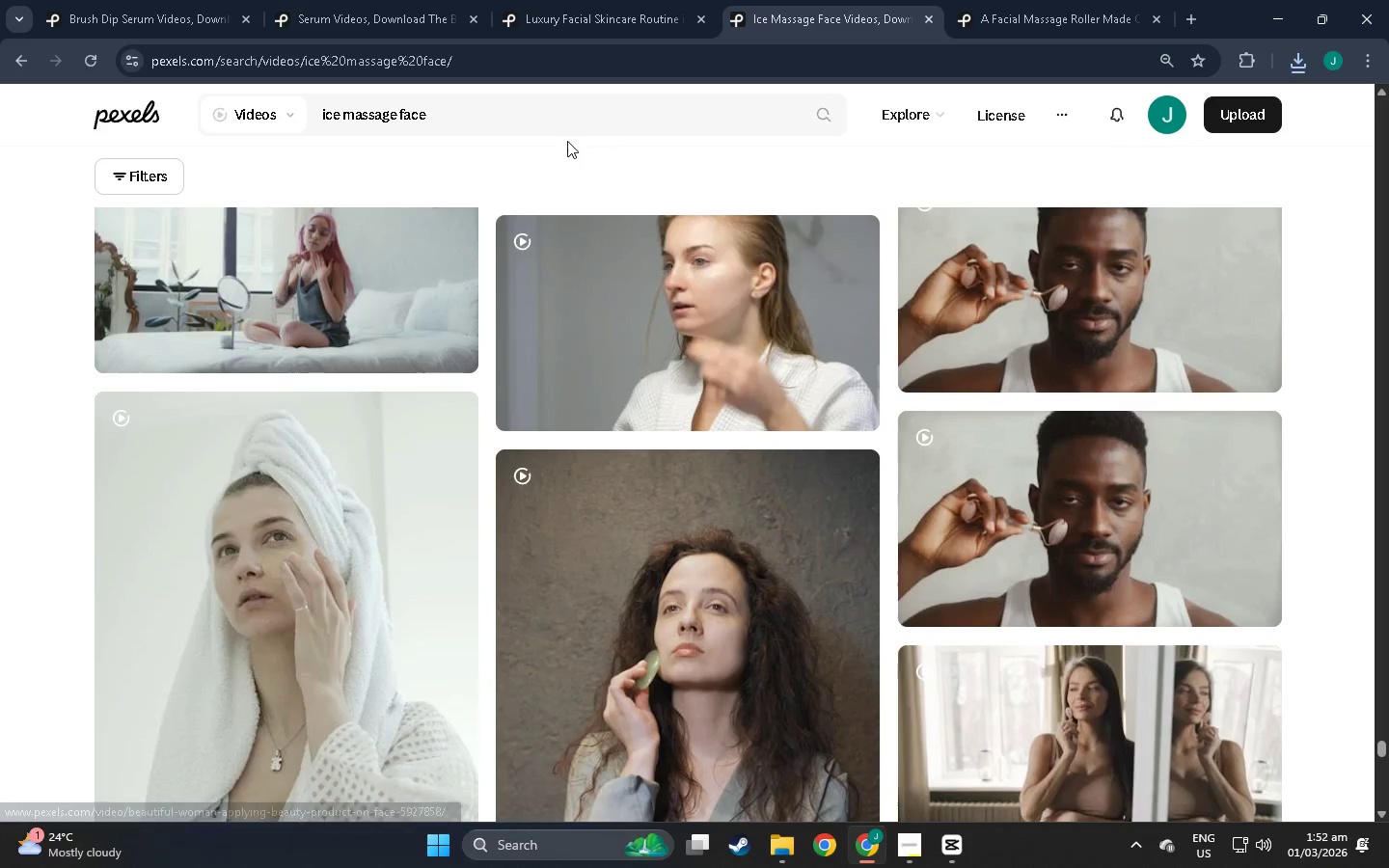 
left_click_drag(start_coordinate=[535, 113], to_coordinate=[155, 102])
 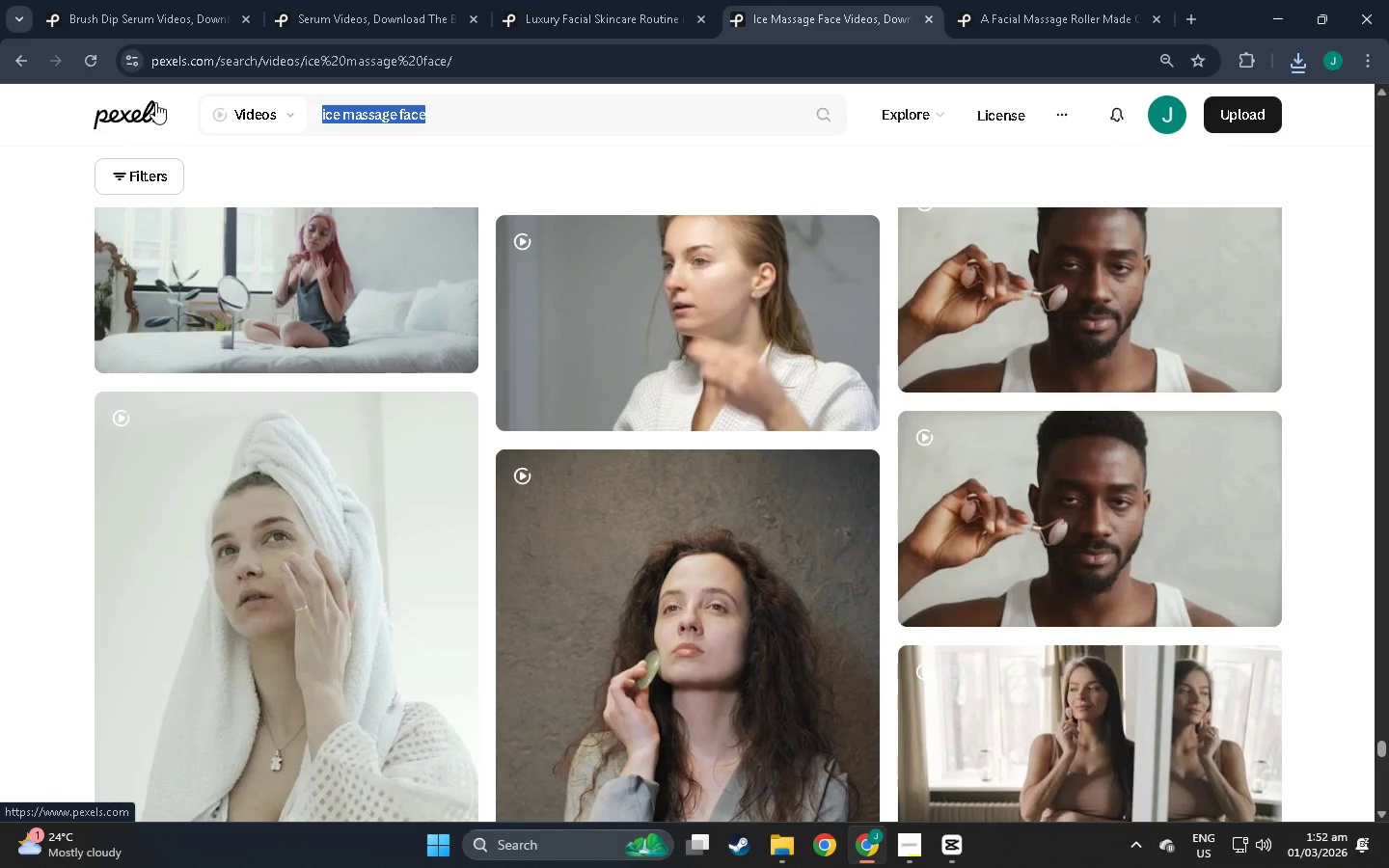 
type(jade roller)
 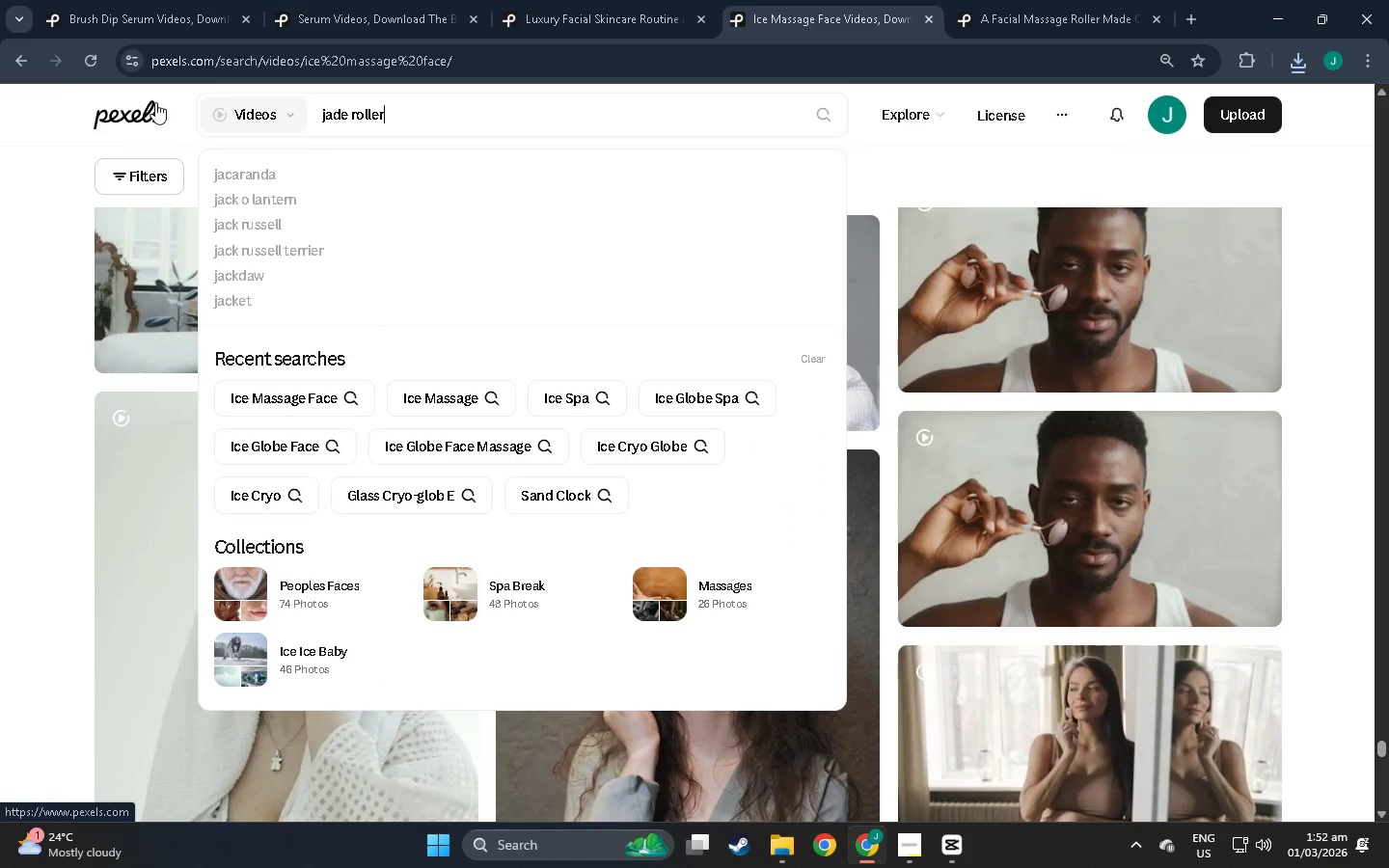 
key(Enter)
 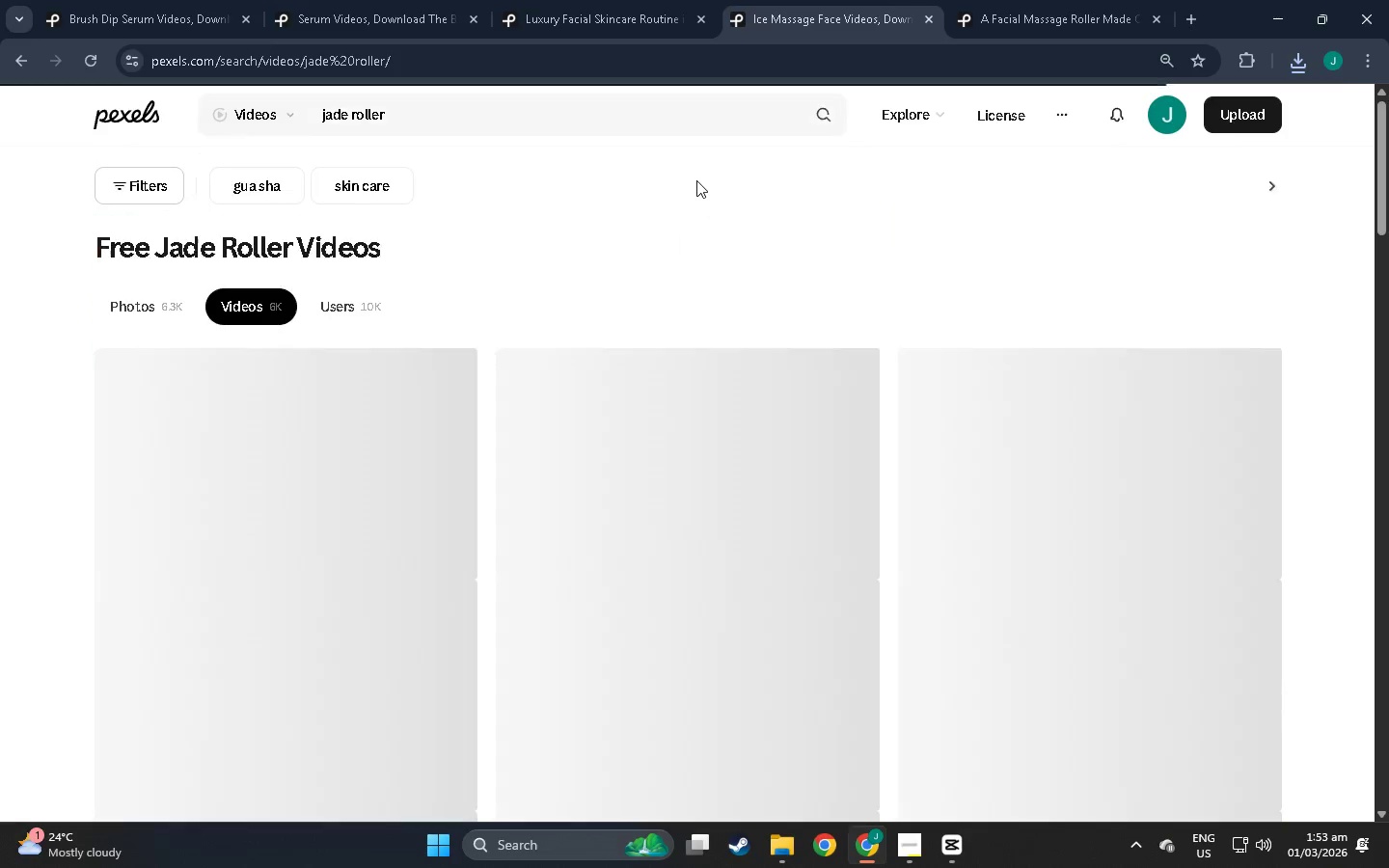 
scroll: coordinate [505, 312], scroll_direction: down, amount: 6.0
 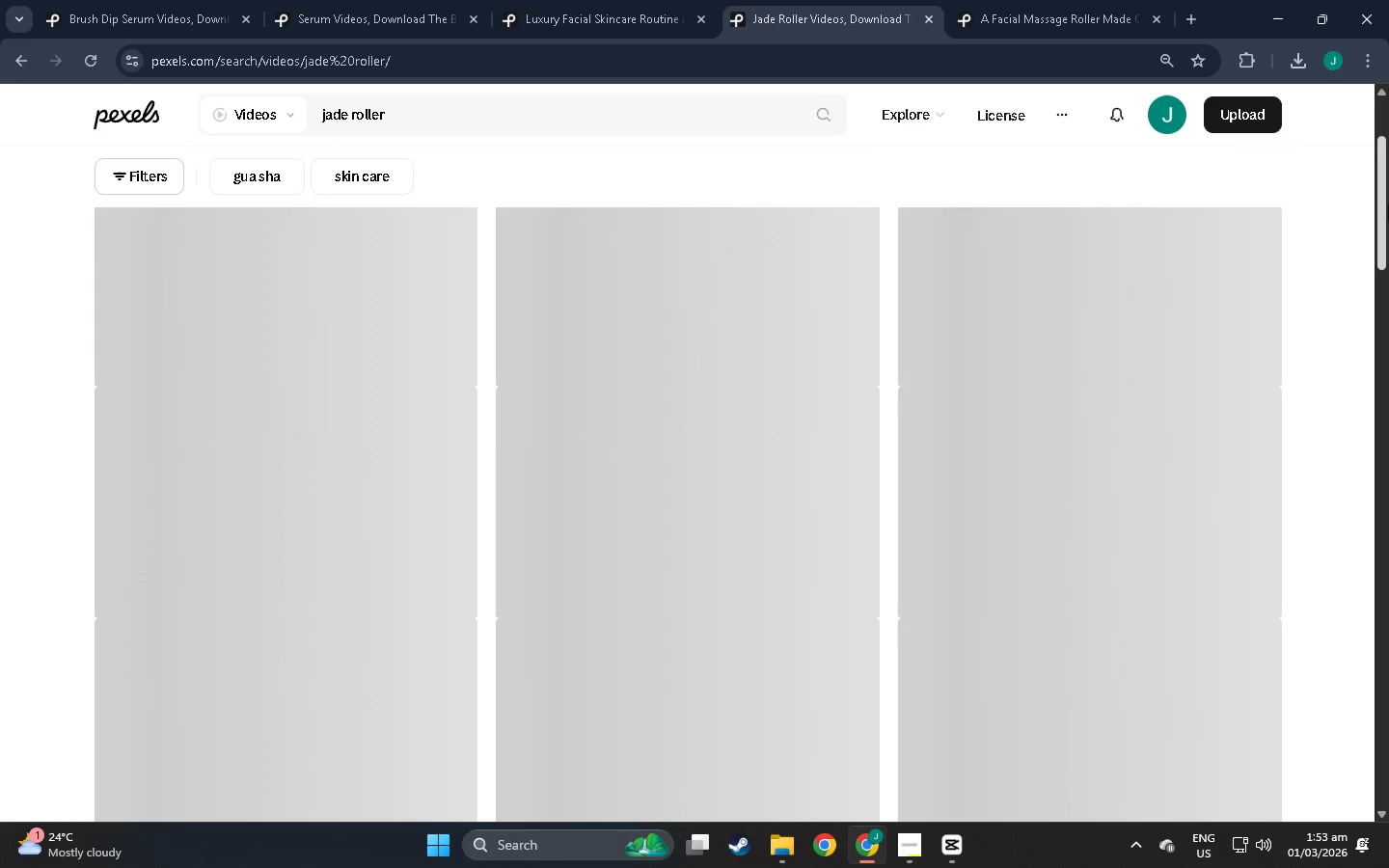 
left_click_drag(start_coordinate=[1388, 204], to_coordinate=[1364, 458])
 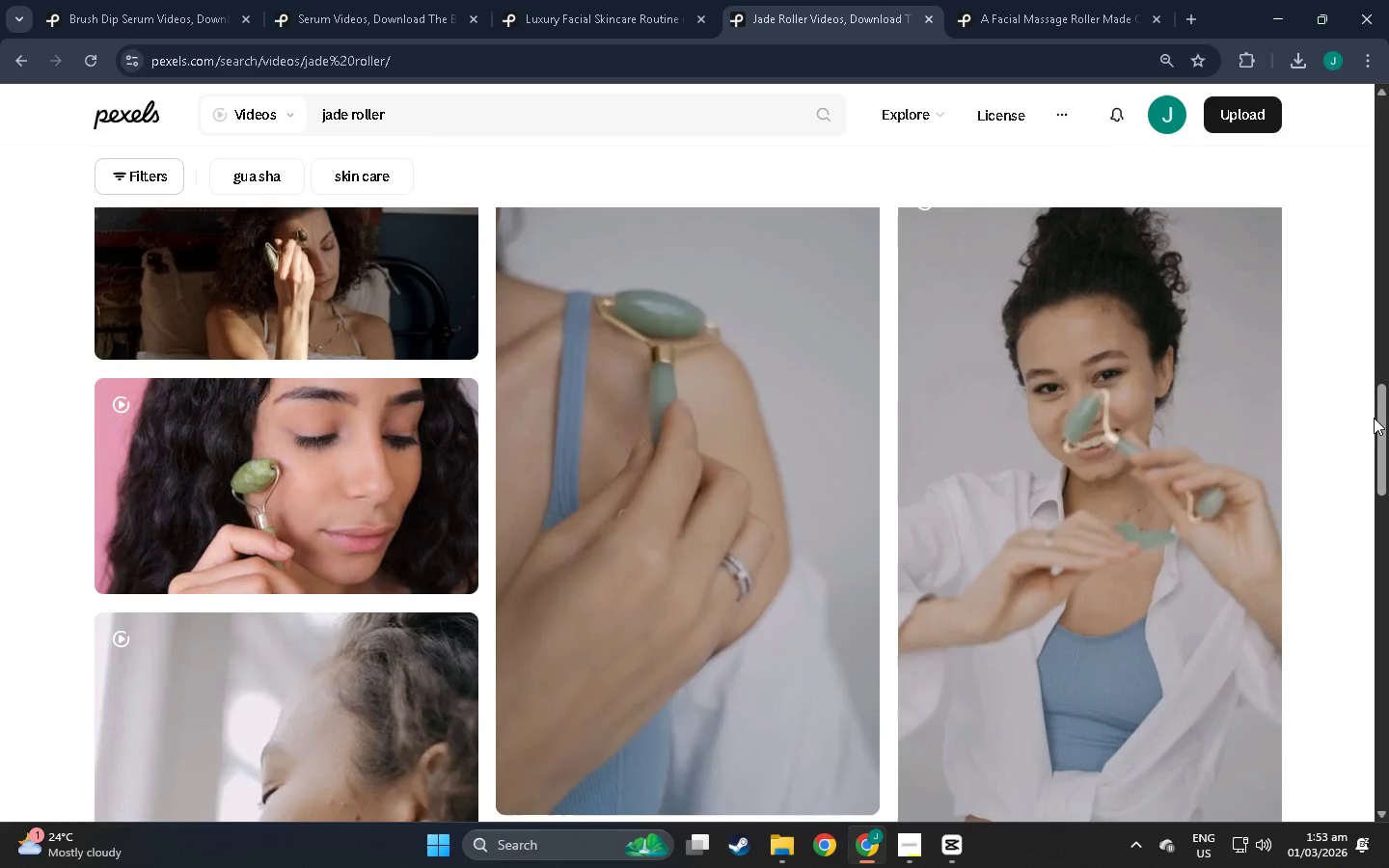 
left_click_drag(start_coordinate=[1375, 429], to_coordinate=[1340, 721])
 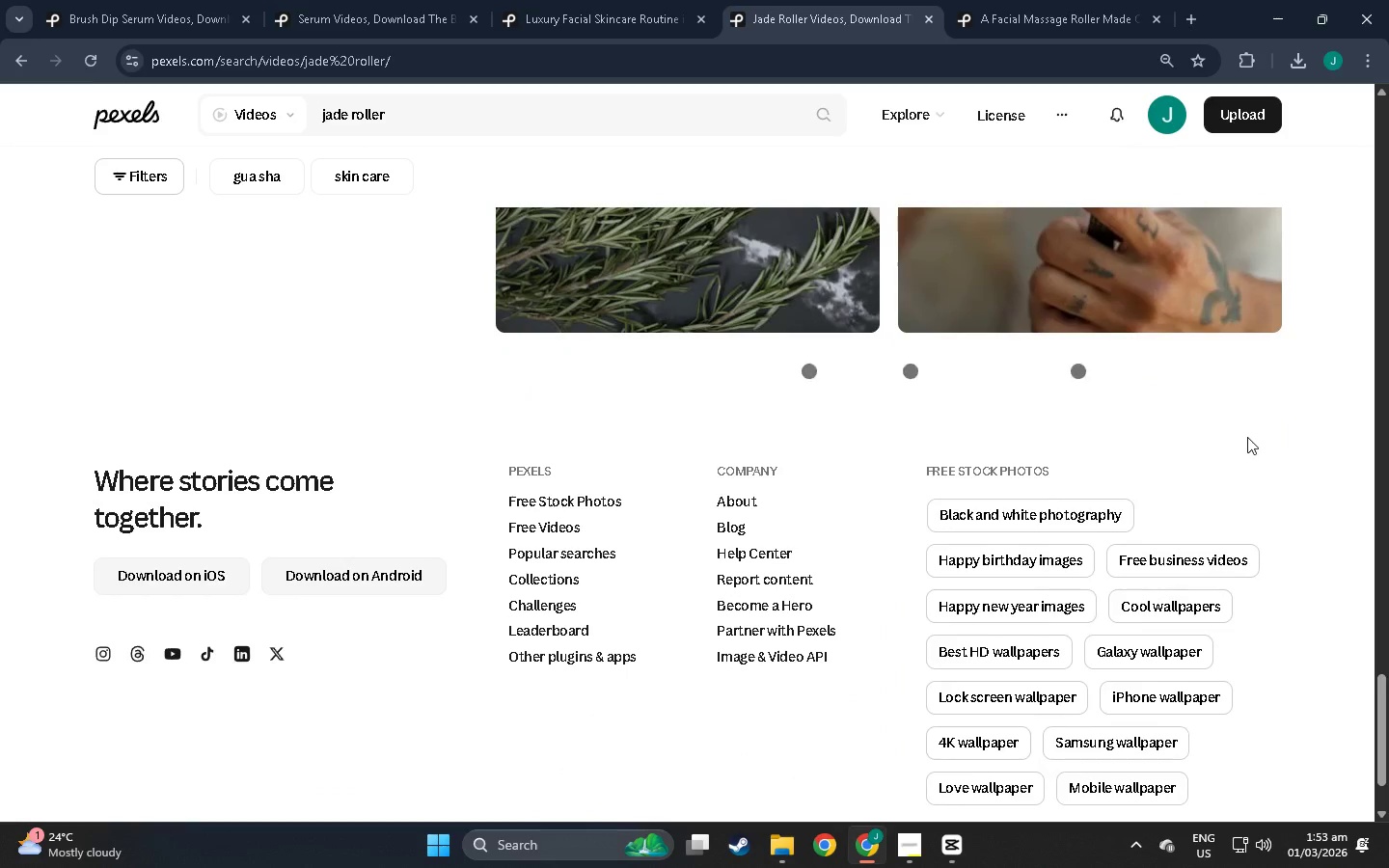 
scroll: coordinate [1245, 457], scroll_direction: down, amount: 3.0
 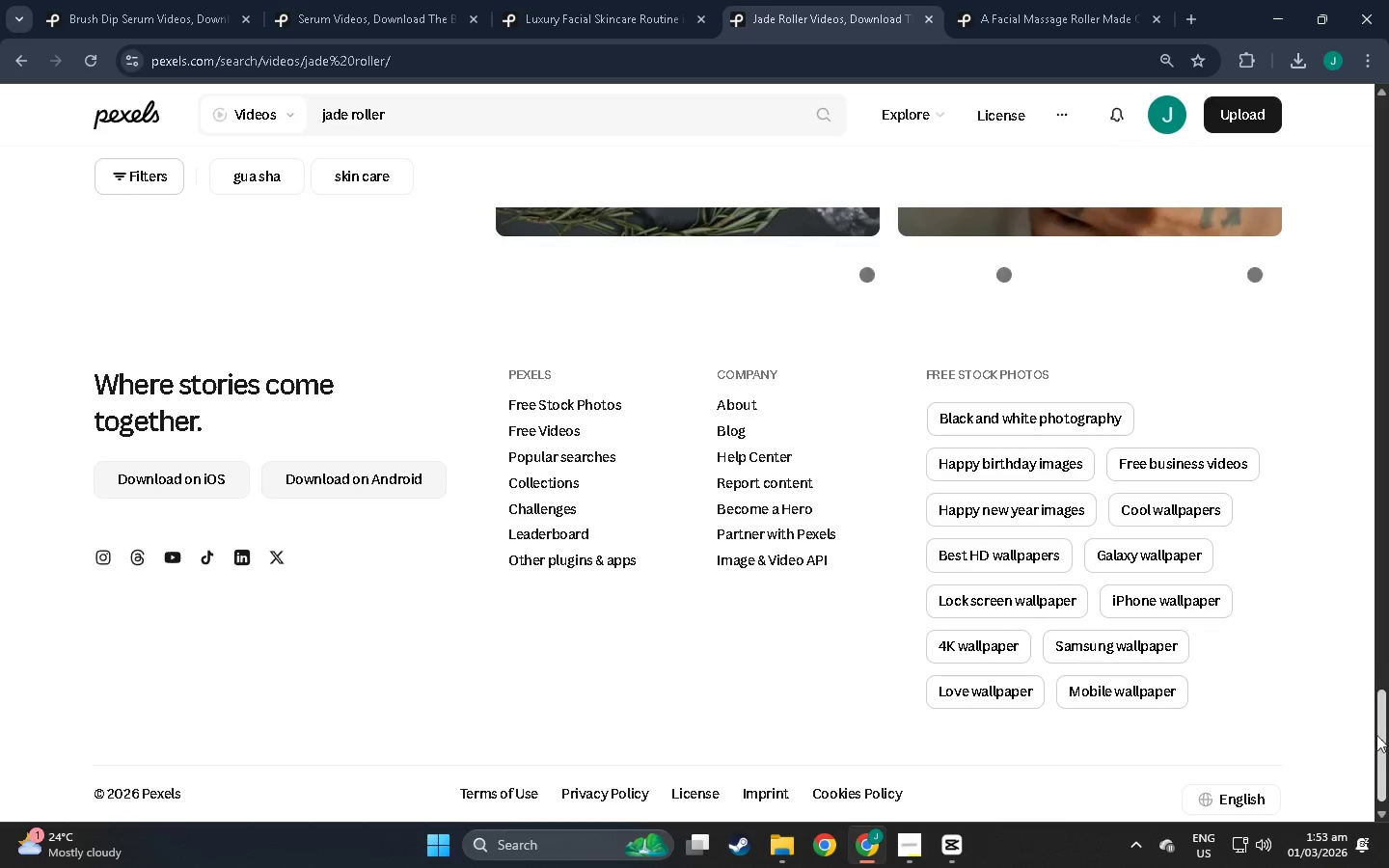 
left_click_drag(start_coordinate=[1382, 713], to_coordinate=[1385, 673])
 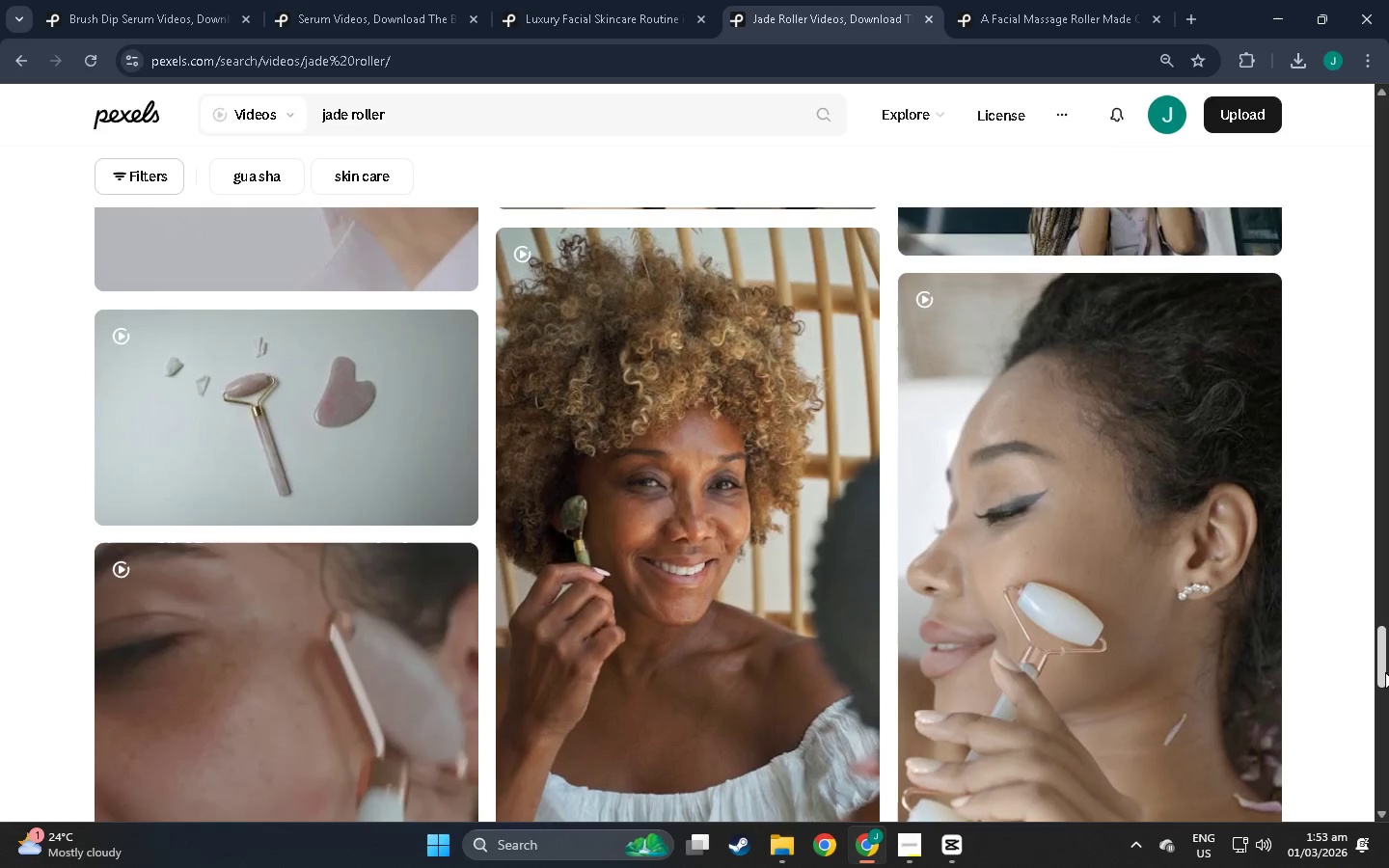 
left_click_drag(start_coordinate=[1385, 672], to_coordinate=[1374, 758])
 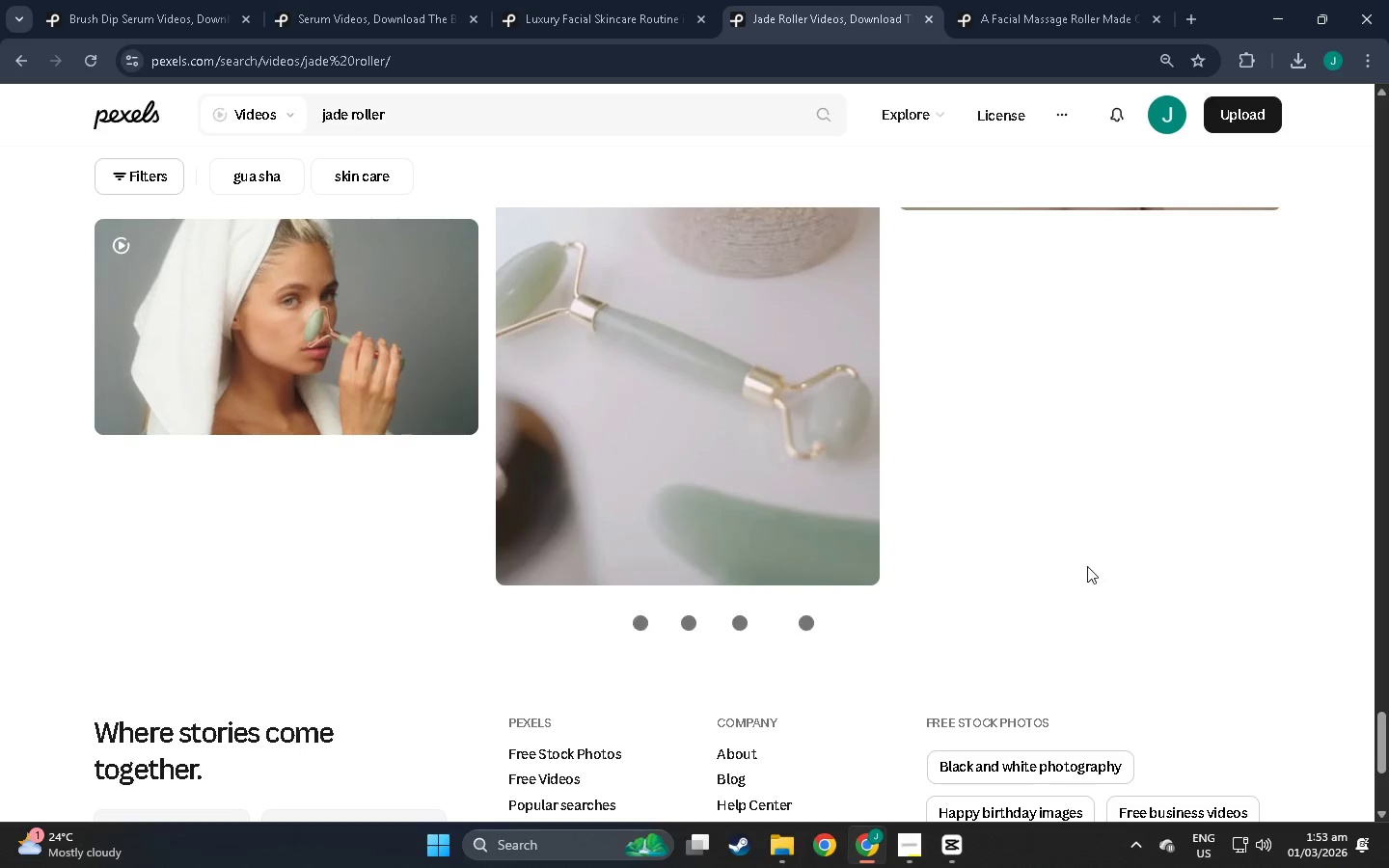 
scroll: coordinate [1163, 563], scroll_direction: down, amount: 2.0
 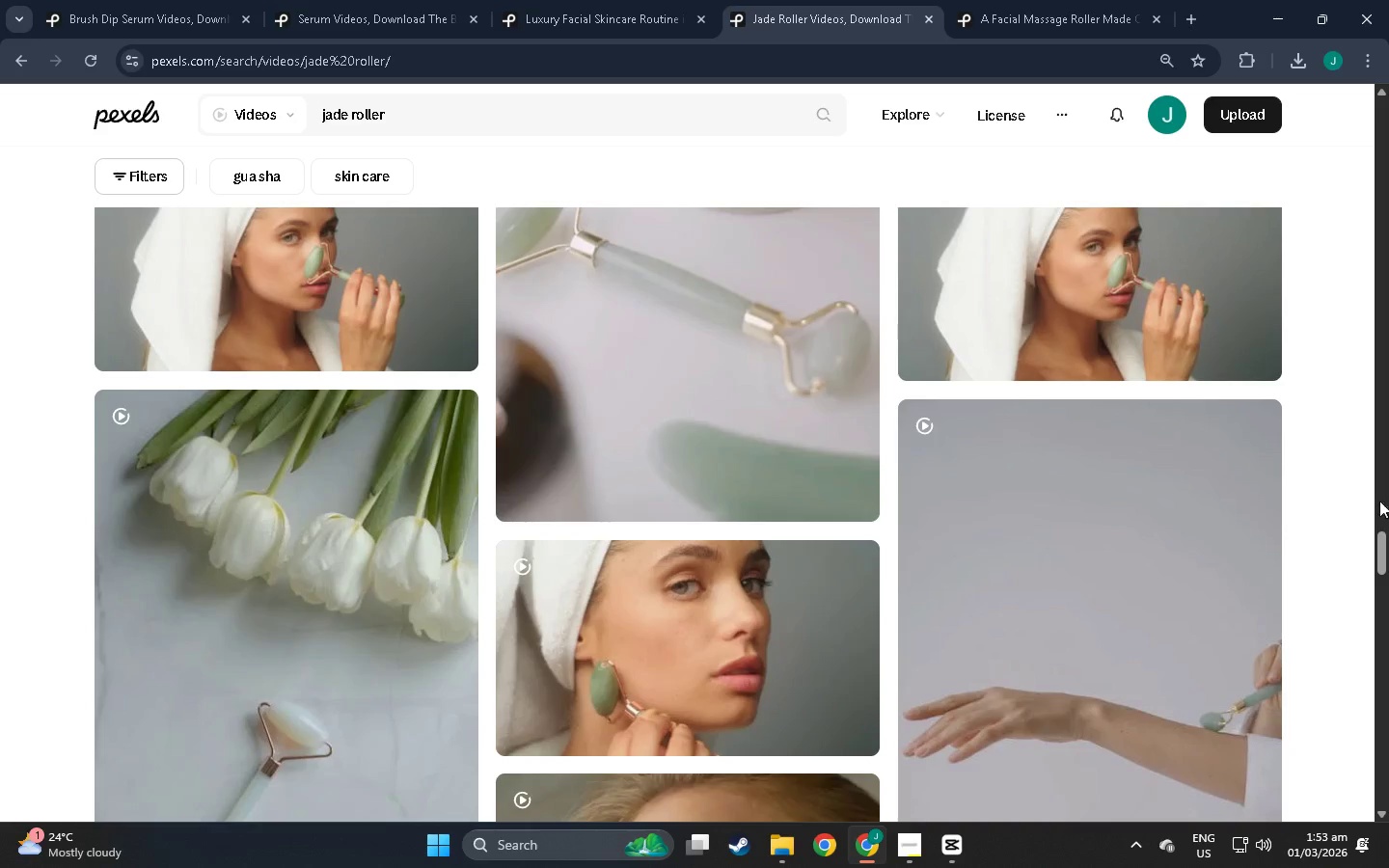 
left_click_drag(start_coordinate=[1380, 539], to_coordinate=[1345, 735])
 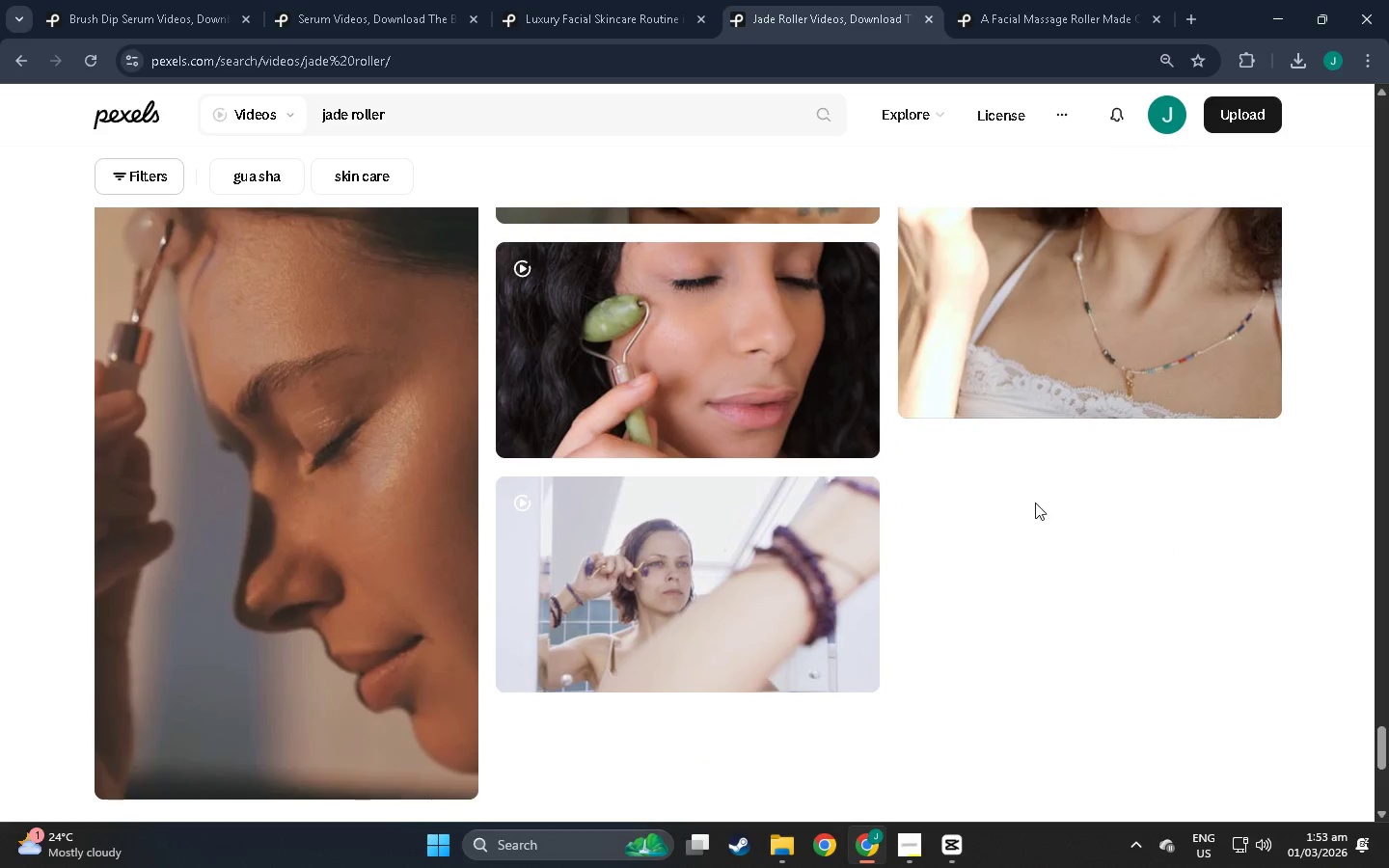 
scroll: coordinate [1257, 639], scroll_direction: down, amount: 11.0
 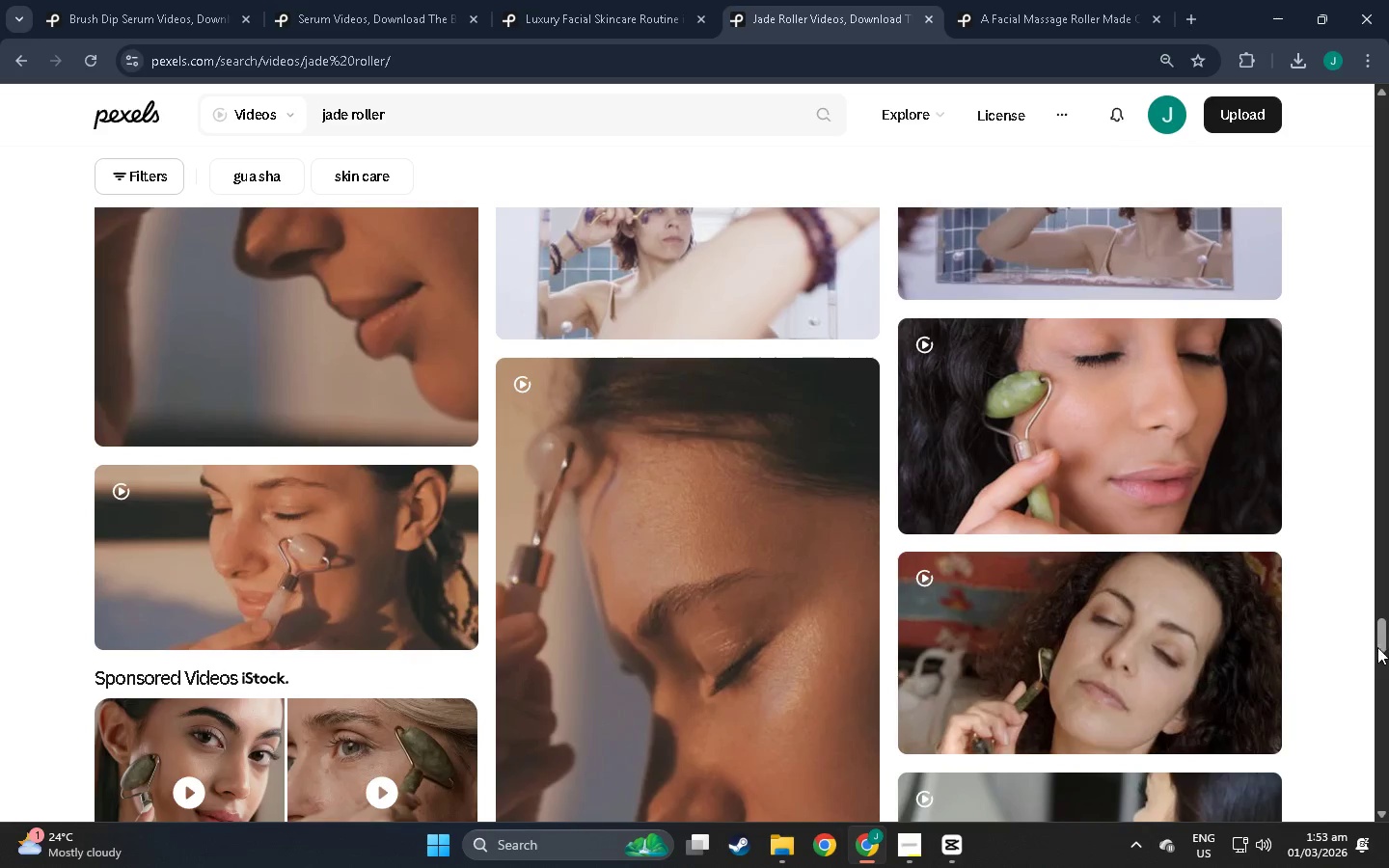 
left_click_drag(start_coordinate=[1382, 648], to_coordinate=[1345, 835])
 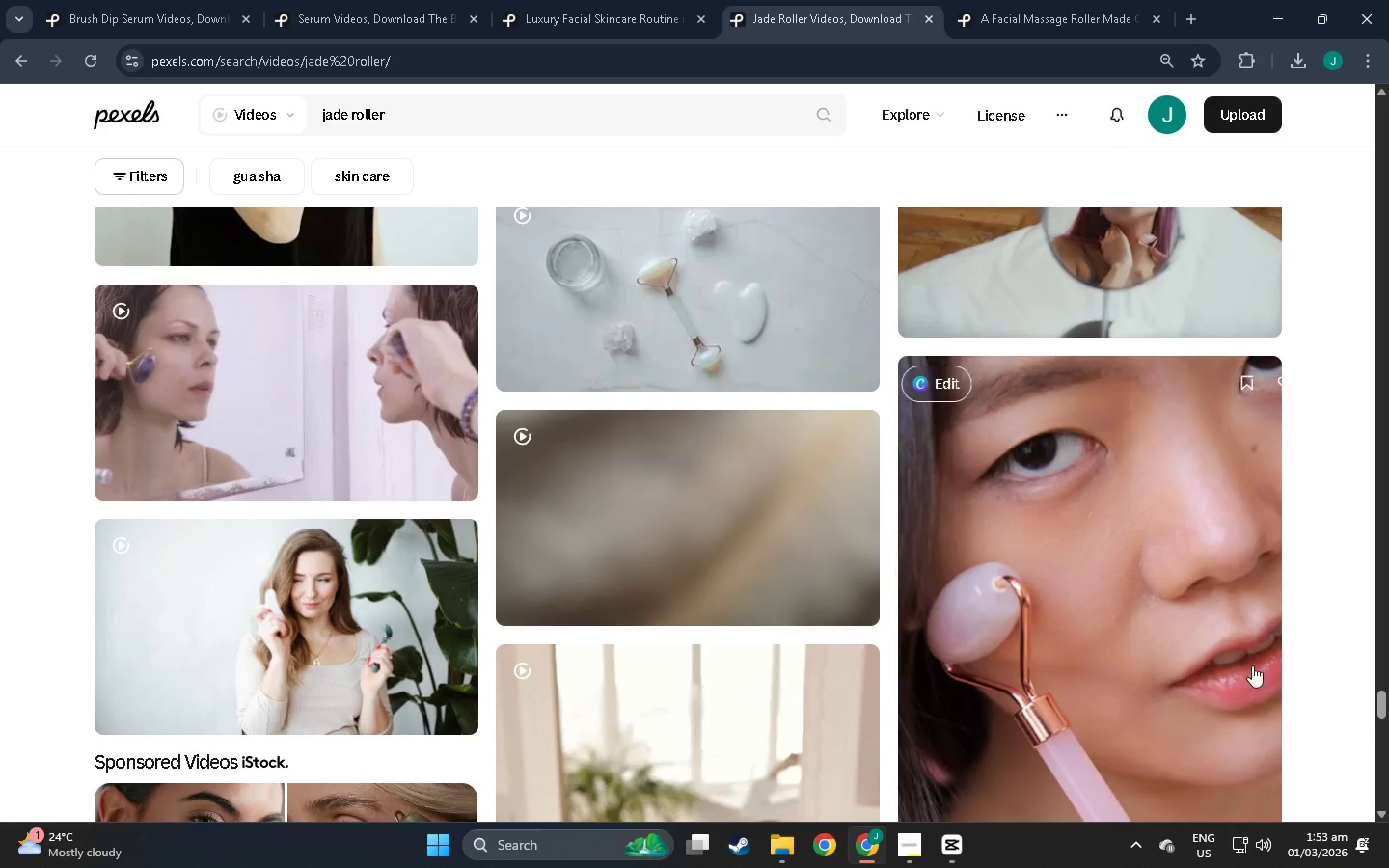 
scroll: coordinate [1298, 649], scroll_direction: down, amount: 11.0
 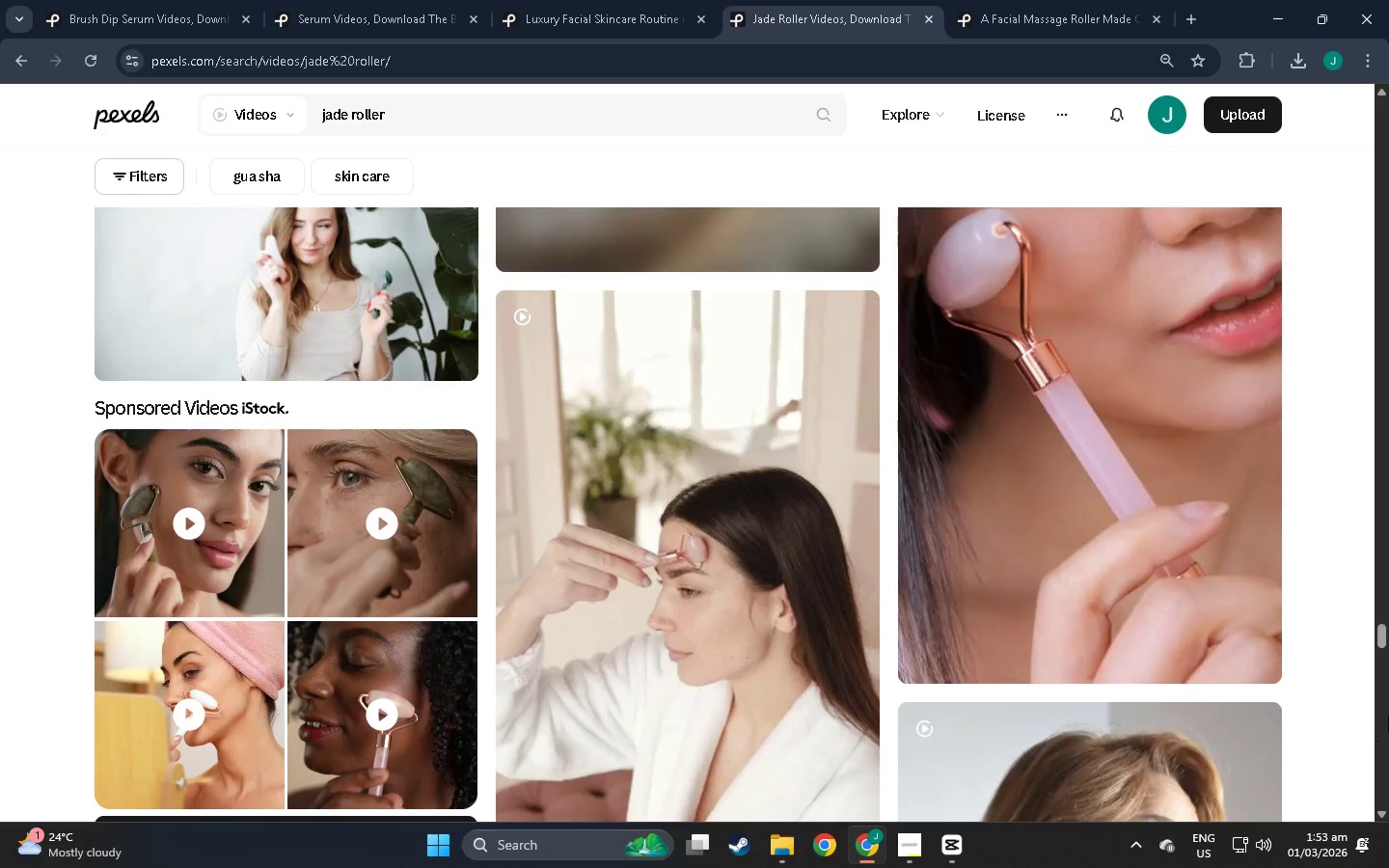 
left_click_drag(start_coordinate=[1388, 716], to_coordinate=[1384, 730])
 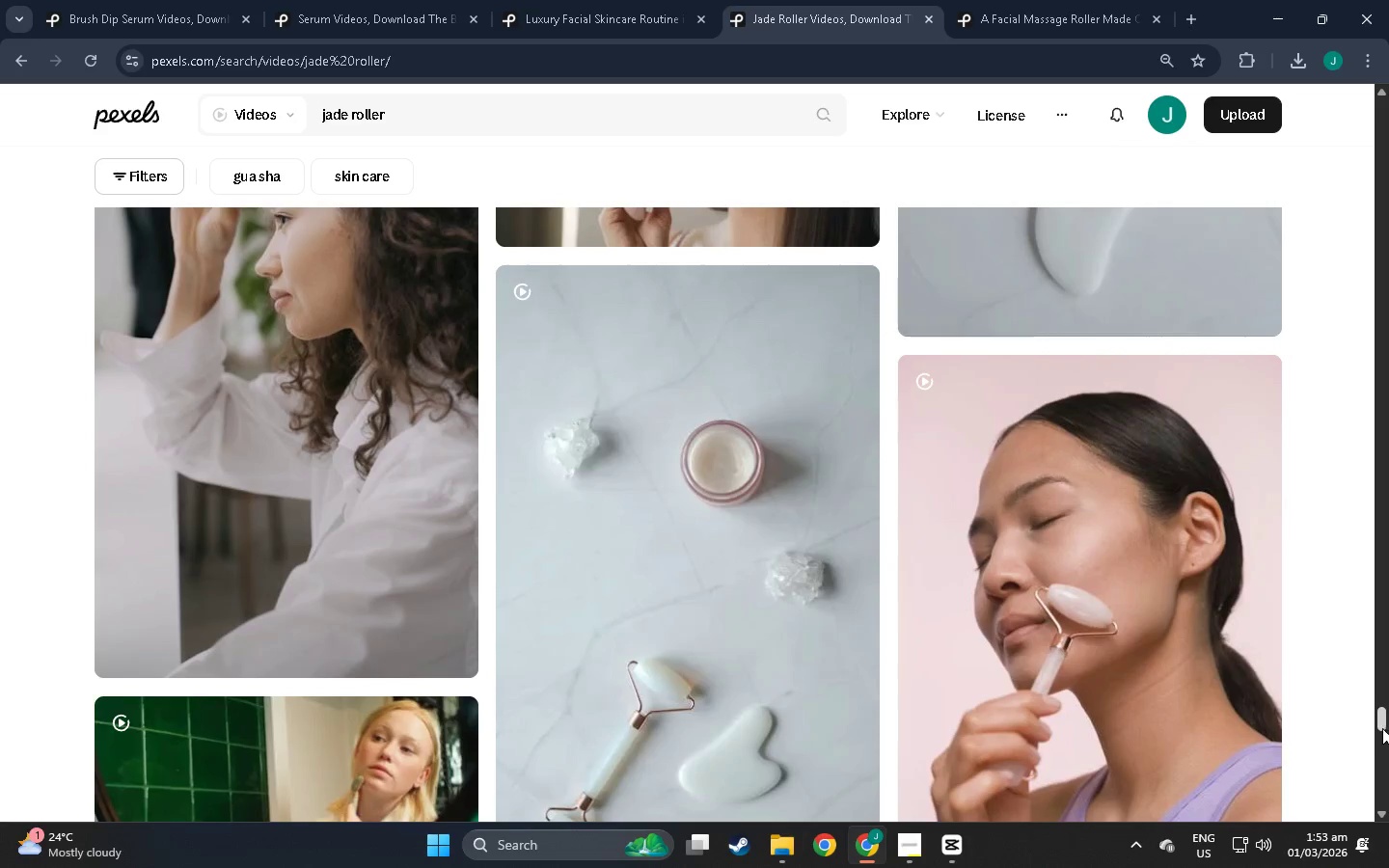 
left_click_drag(start_coordinate=[1382, 727], to_coordinate=[1324, 867])
 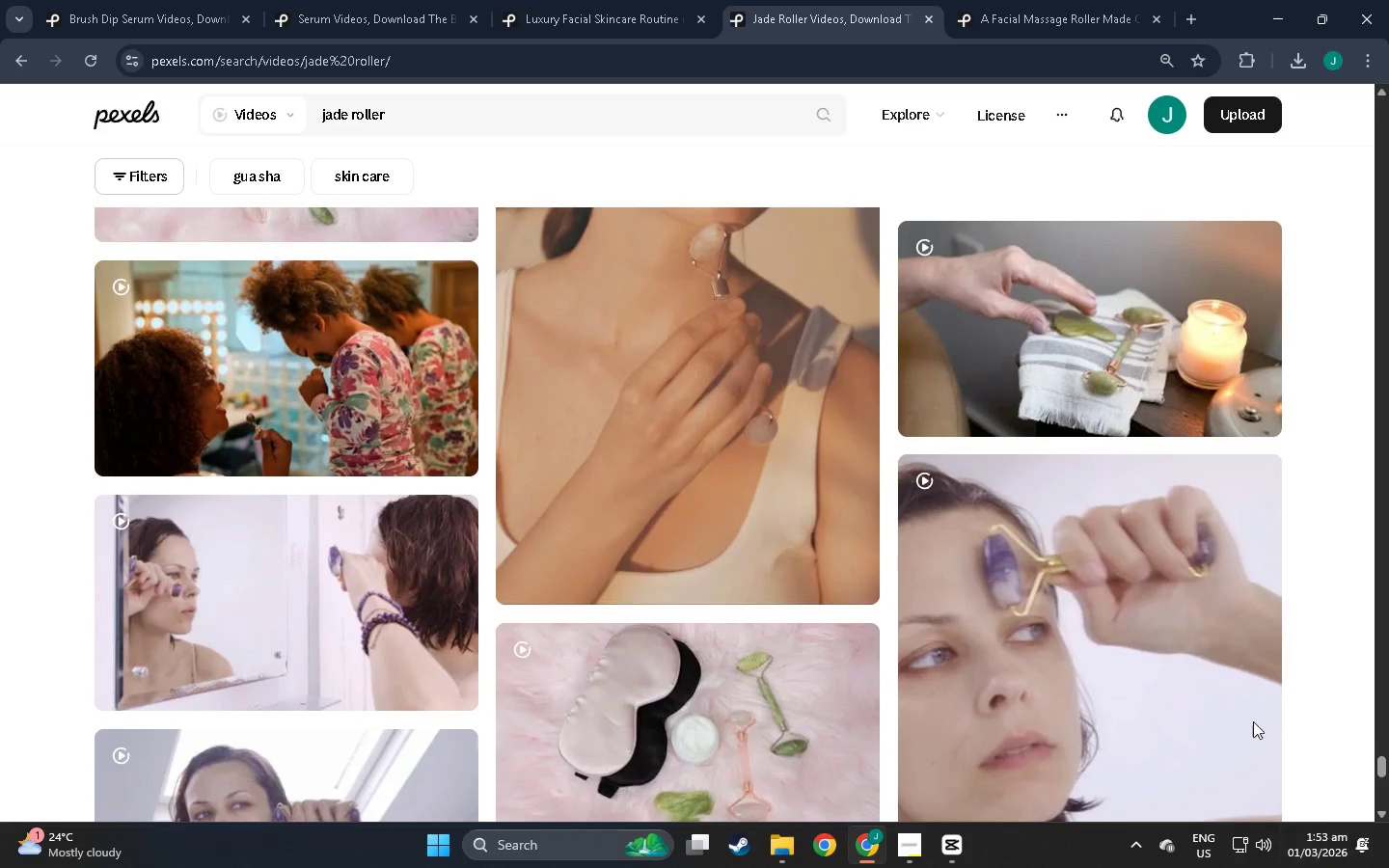 
scroll: coordinate [645, 528], scroll_direction: down, amount: 10.0
 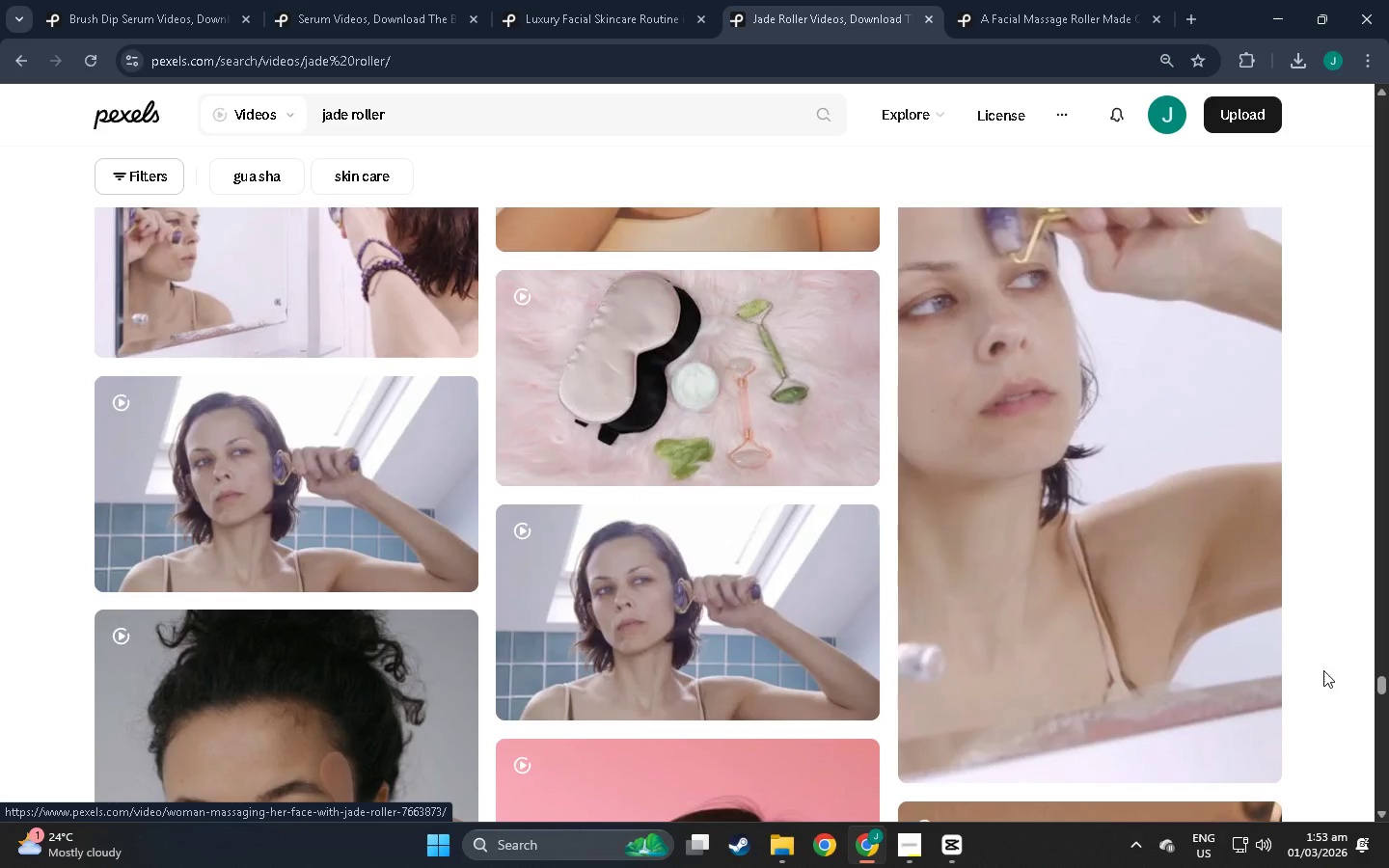 
left_click_drag(start_coordinate=[1376, 692], to_coordinate=[1354, 775])
 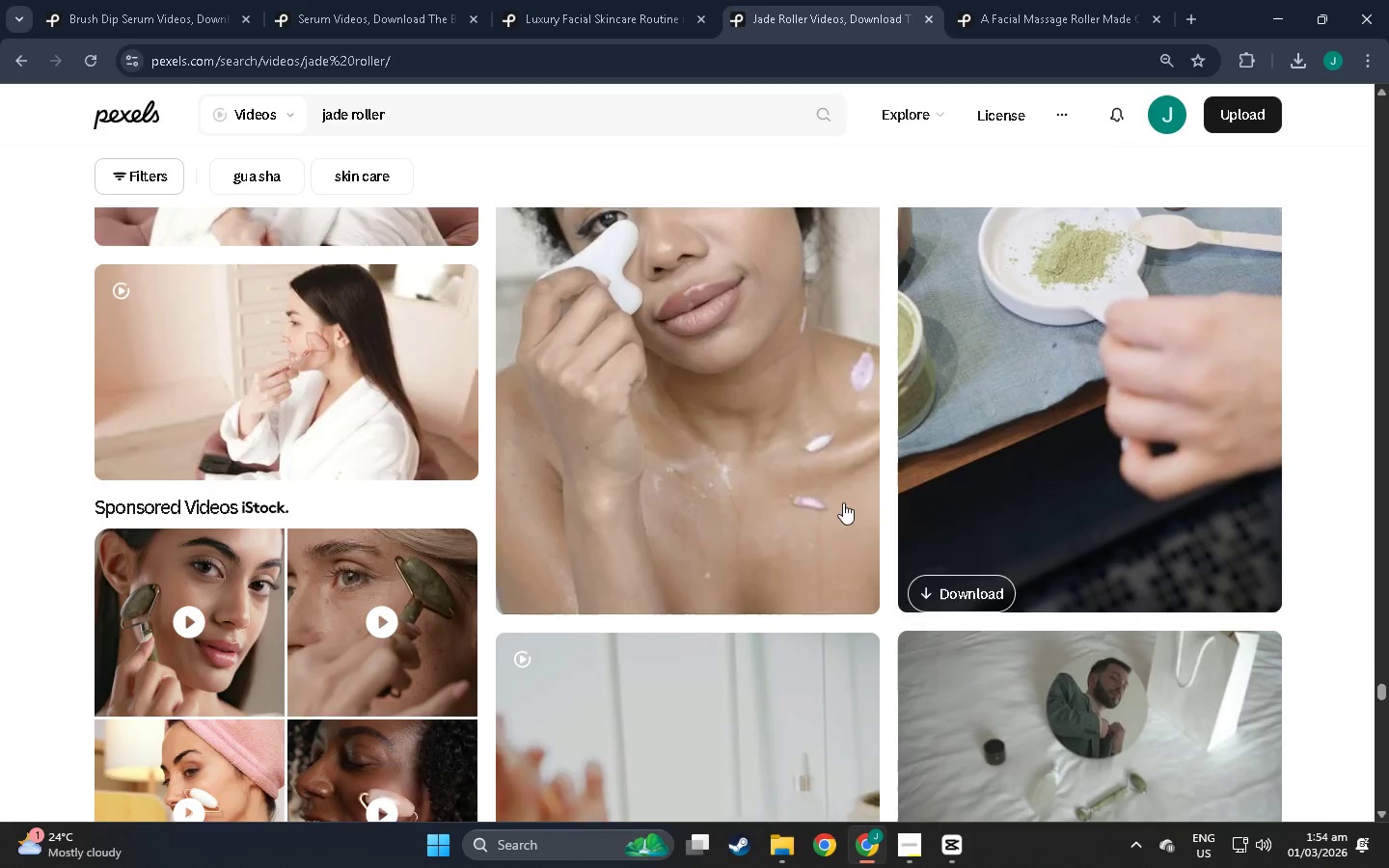 
scroll: coordinate [1182, 658], scroll_direction: down, amount: 19.0
 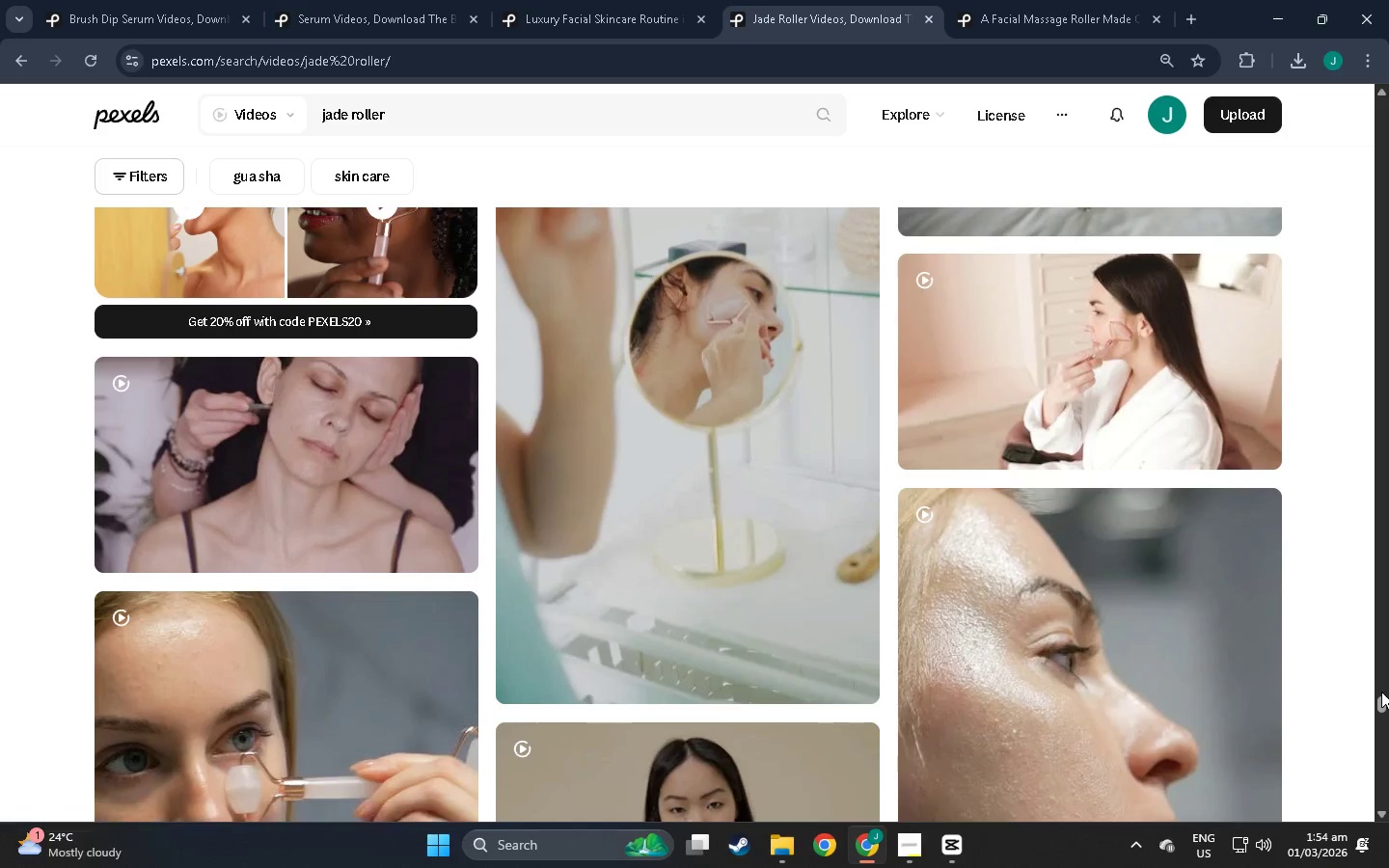 
left_click_drag(start_coordinate=[1381, 705], to_coordinate=[1363, 774])
 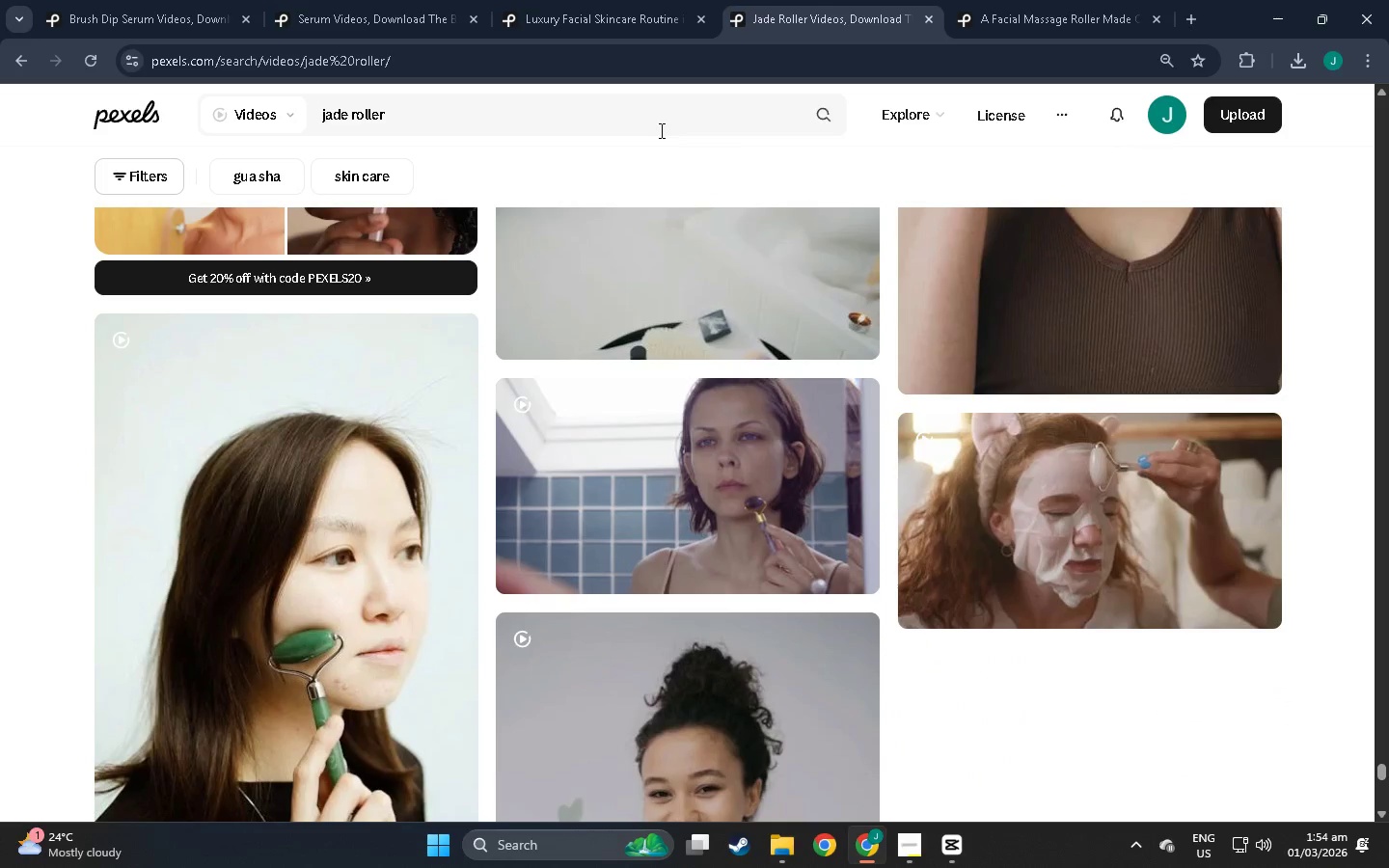 
left_click([612, 122])
 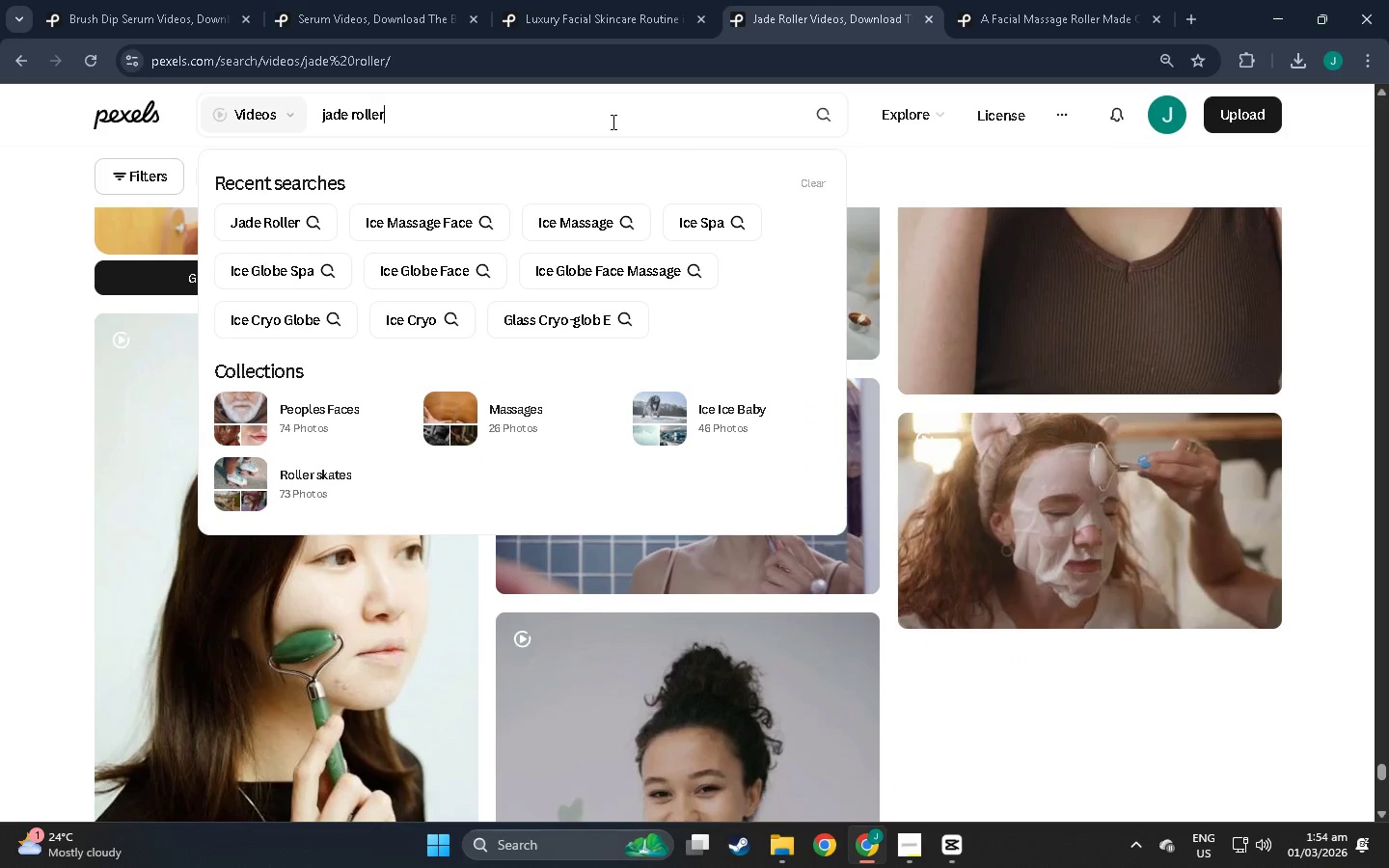 
type( tre)
key(Backspace)
key(Backspace)
type(reatment)
 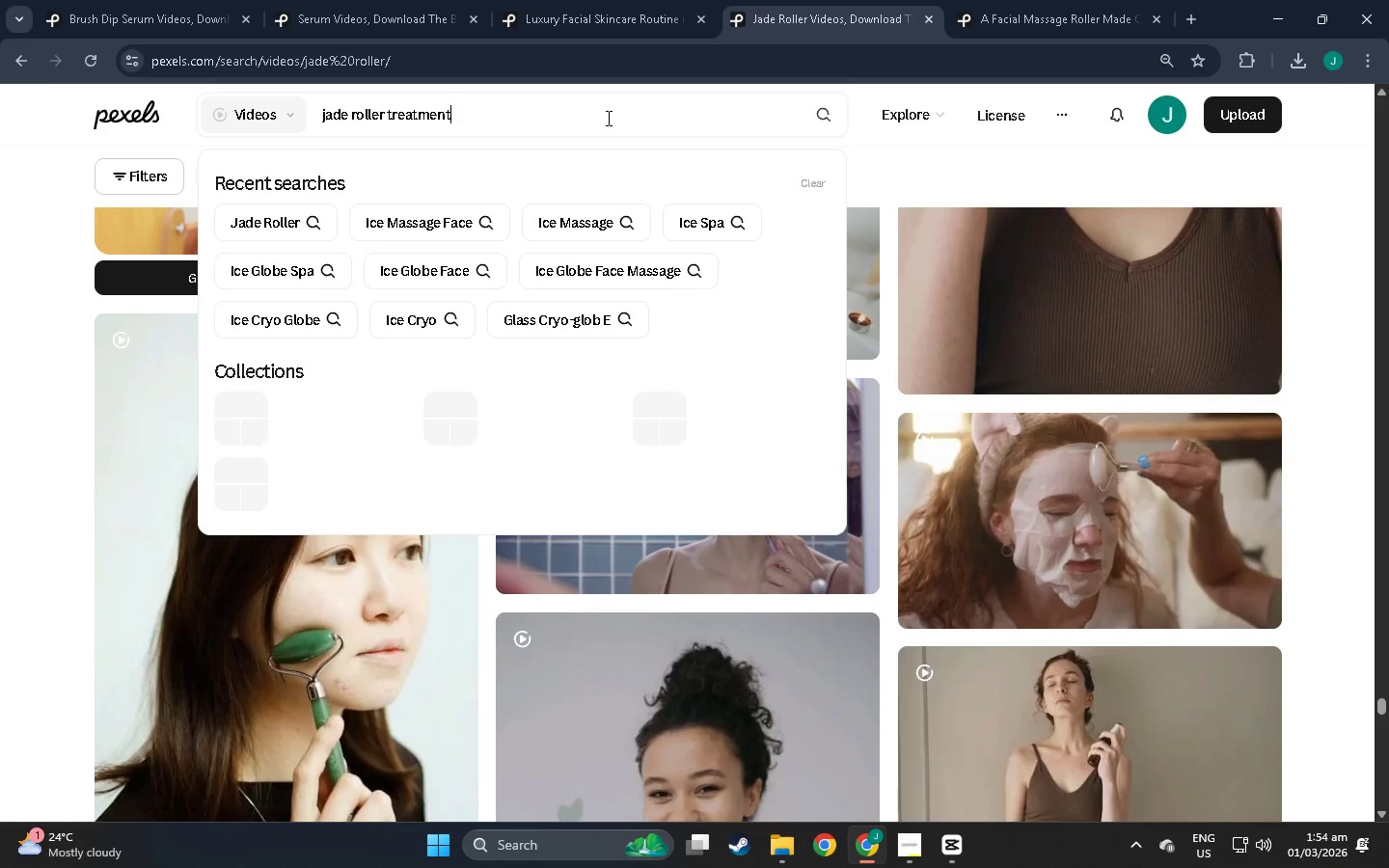 
key(Enter)
 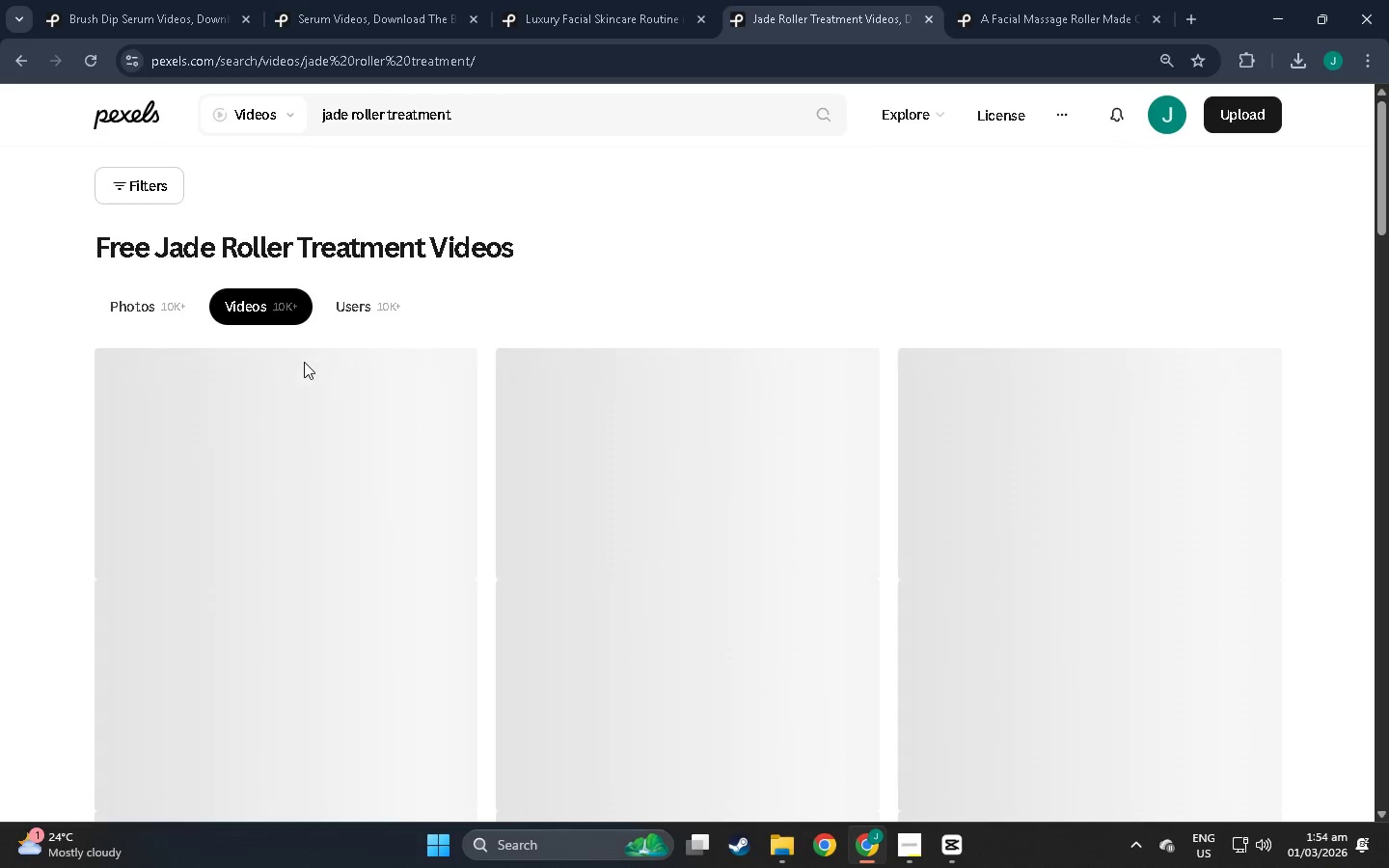 
scroll: coordinate [651, 353], scroll_direction: down, amount: 41.0
 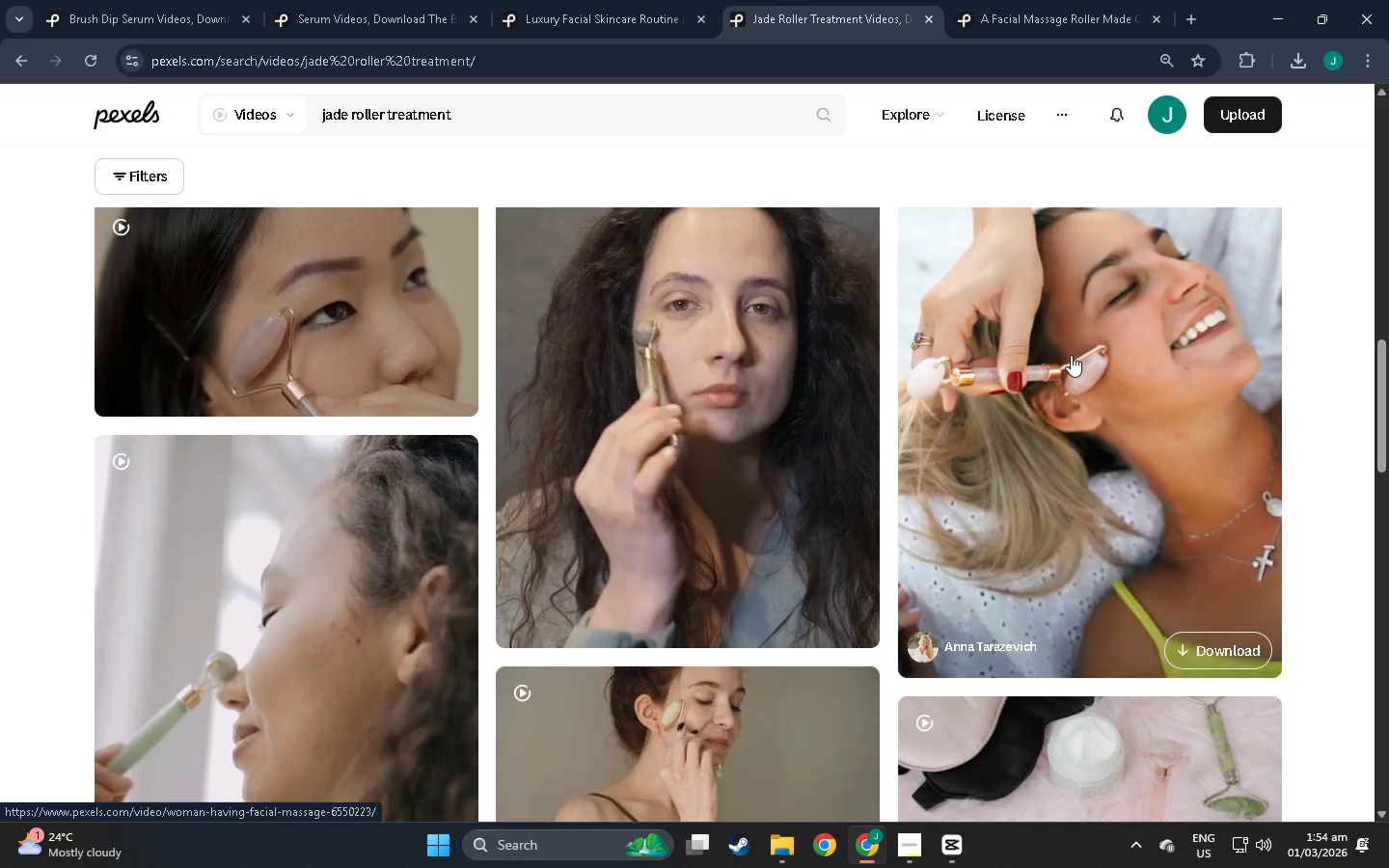 
scroll: coordinate [1051, 372], scroll_direction: up, amount: 5.0
 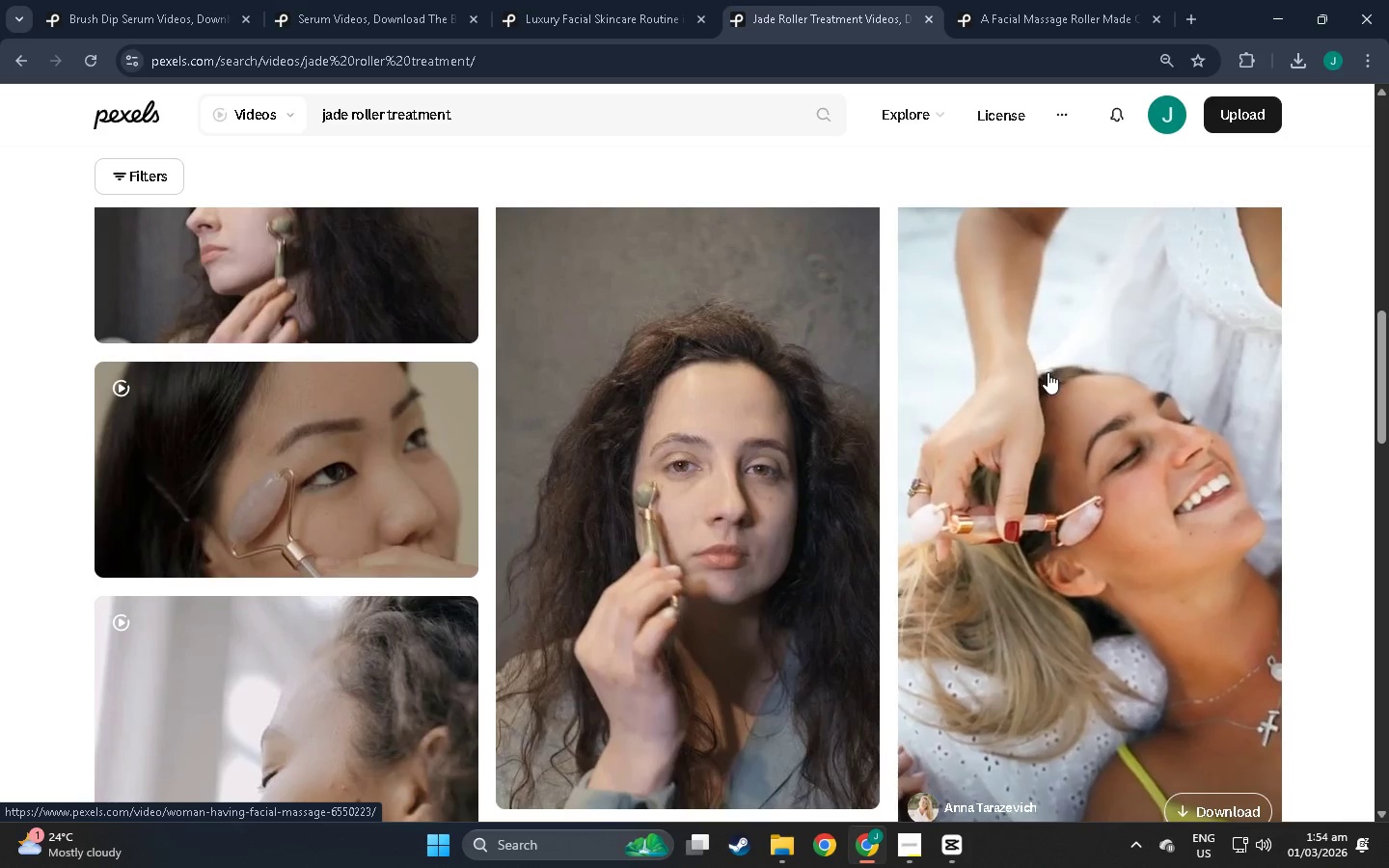 
scroll: coordinate [1058, 431], scroll_direction: down, amount: 3.0
 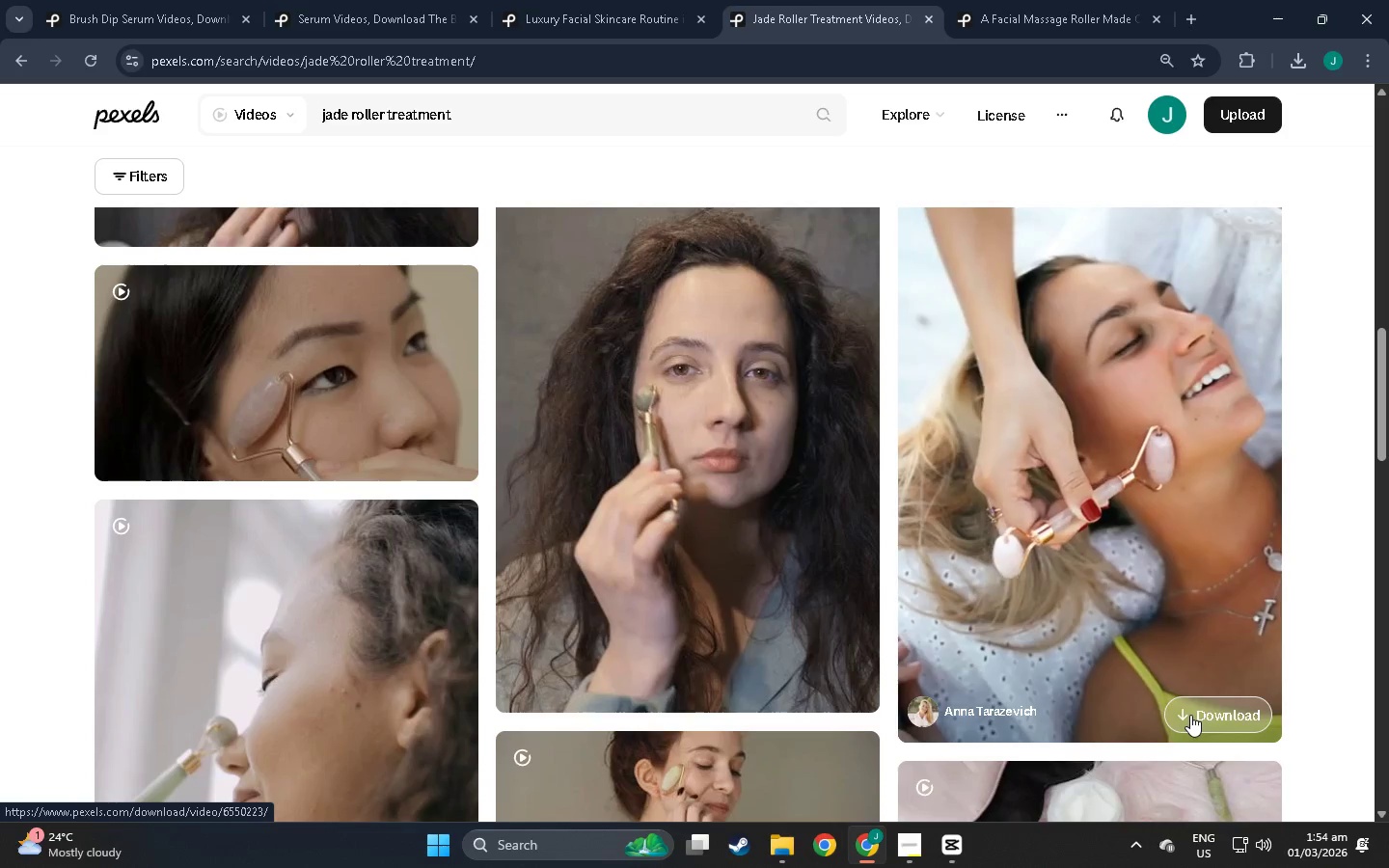 
left_click([1190, 715])
 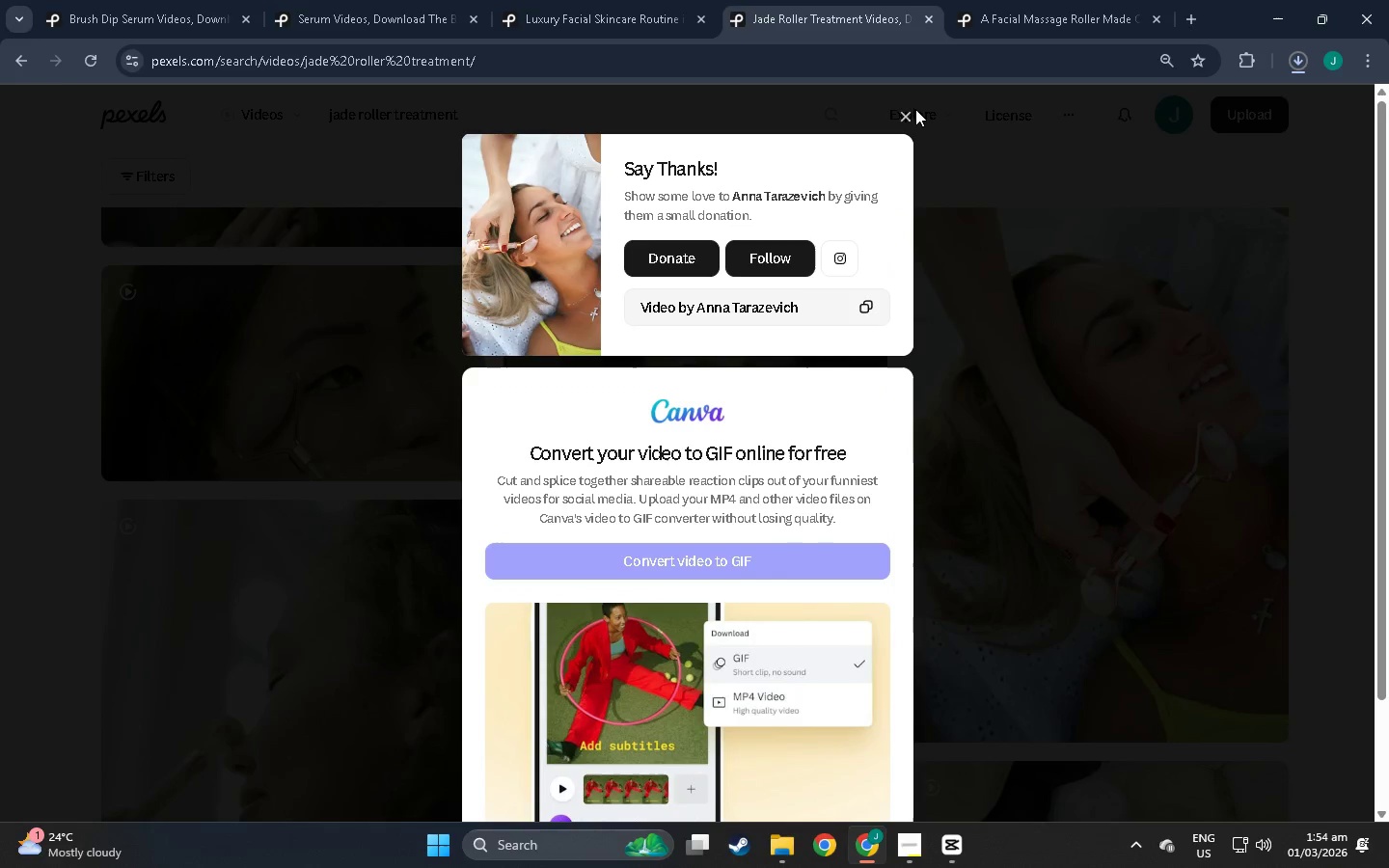 
left_click([909, 112])
 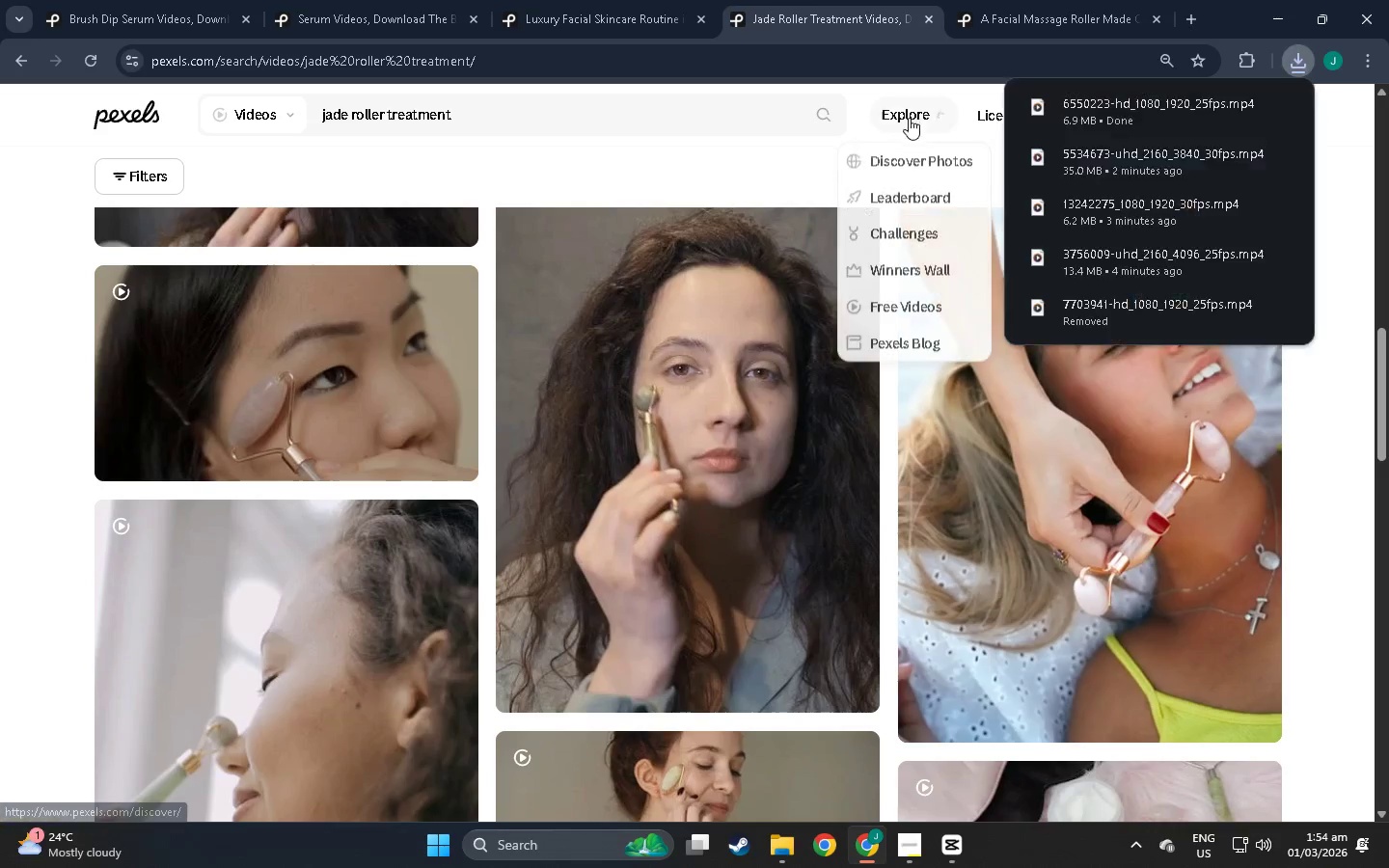 
scroll: coordinate [636, 543], scroll_direction: down, amount: 112.0
 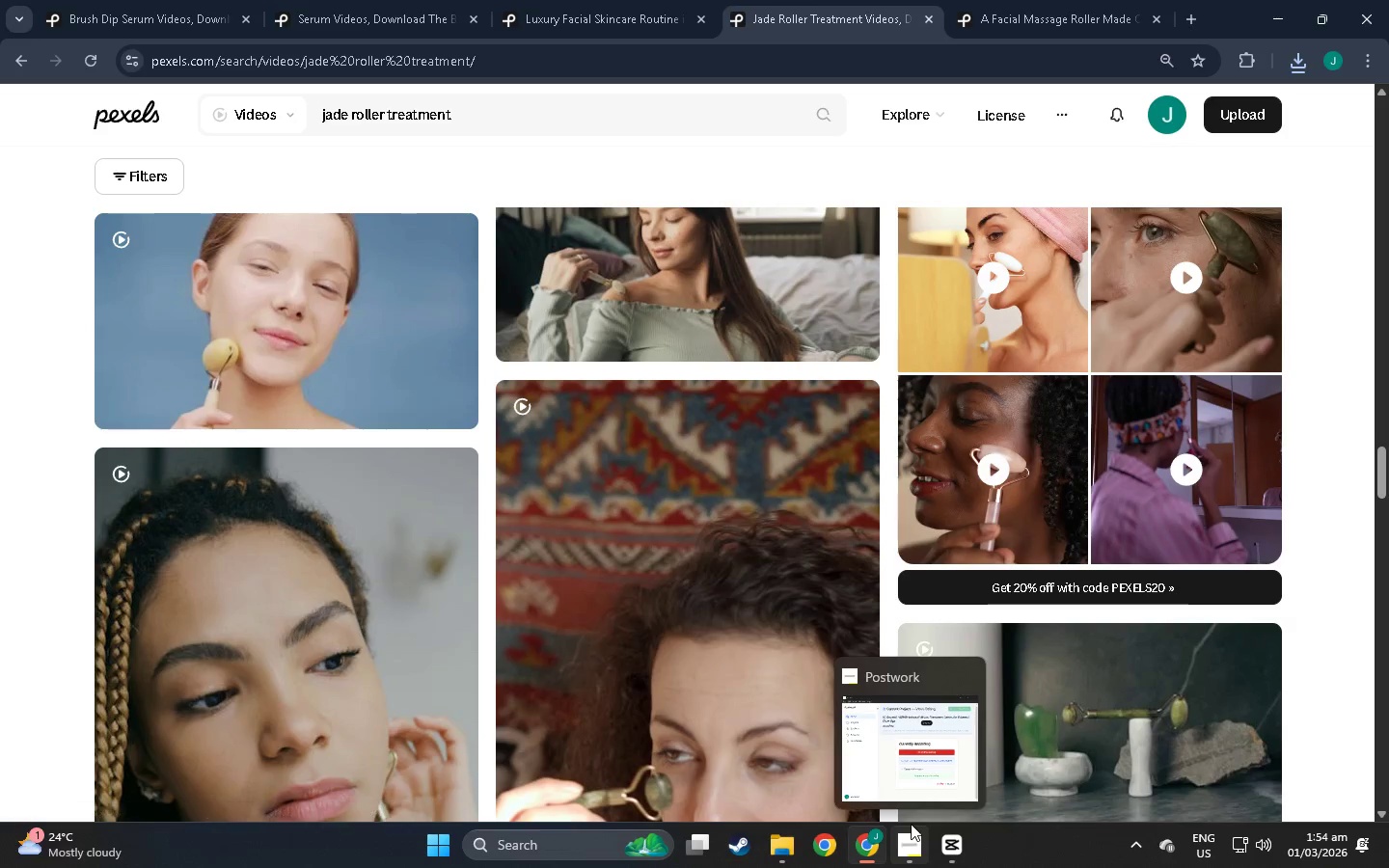 
left_click([911, 824])